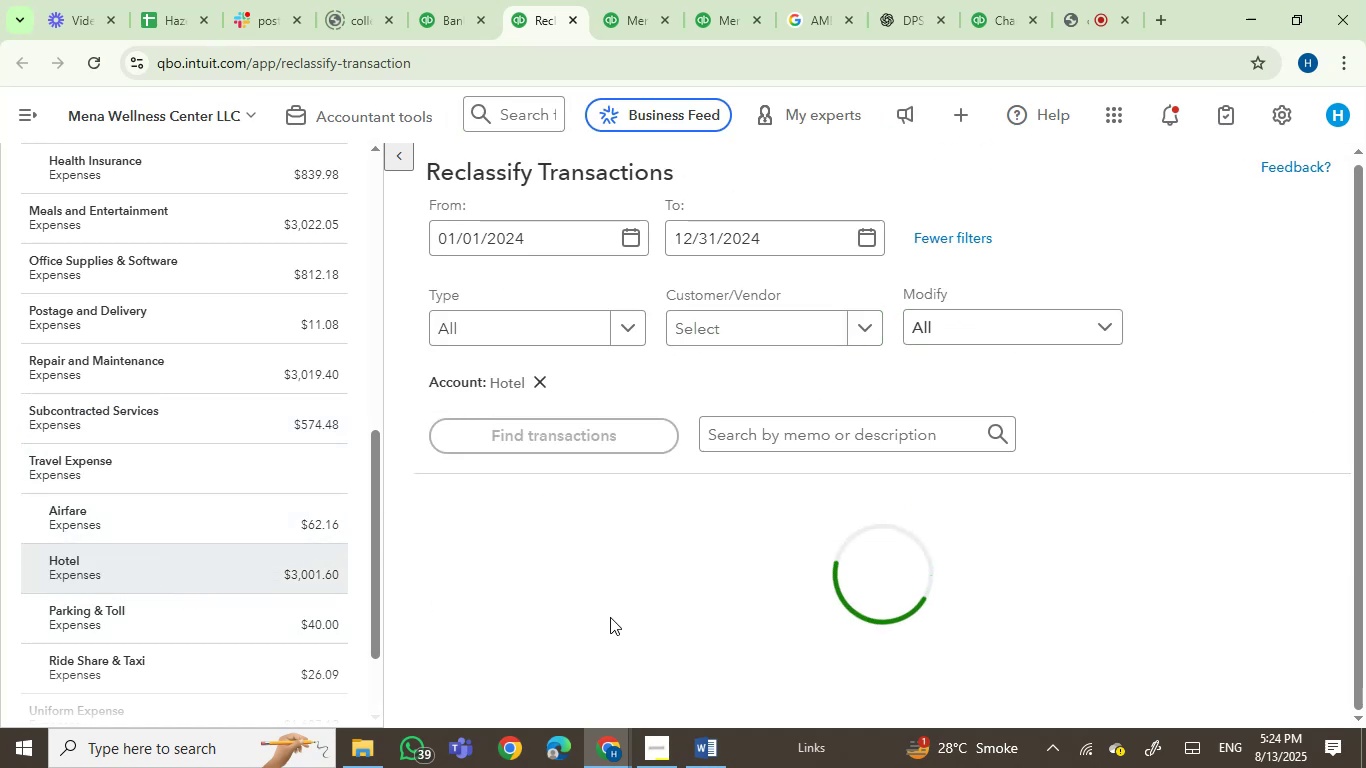 
scroll: coordinate [845, 542], scroll_direction: down, amount: 13.0
 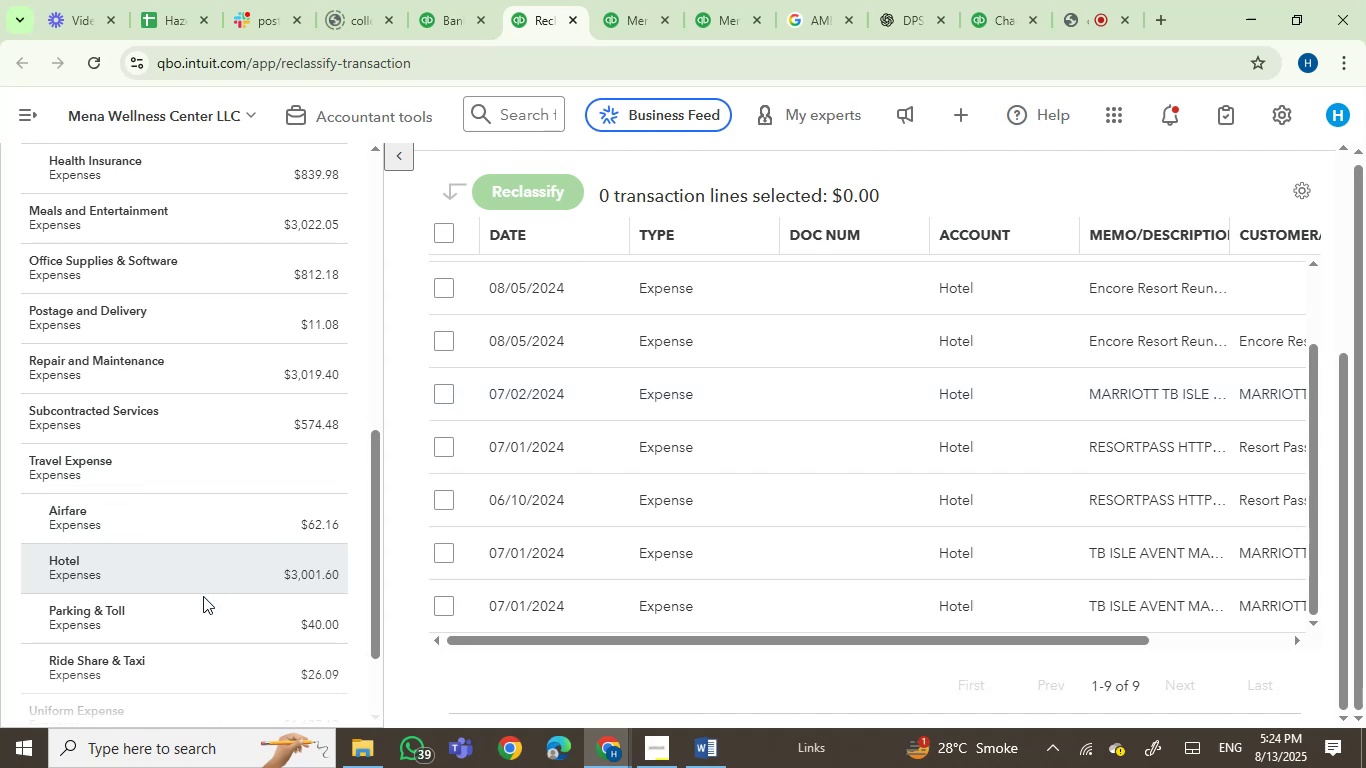 
left_click([203, 608])
 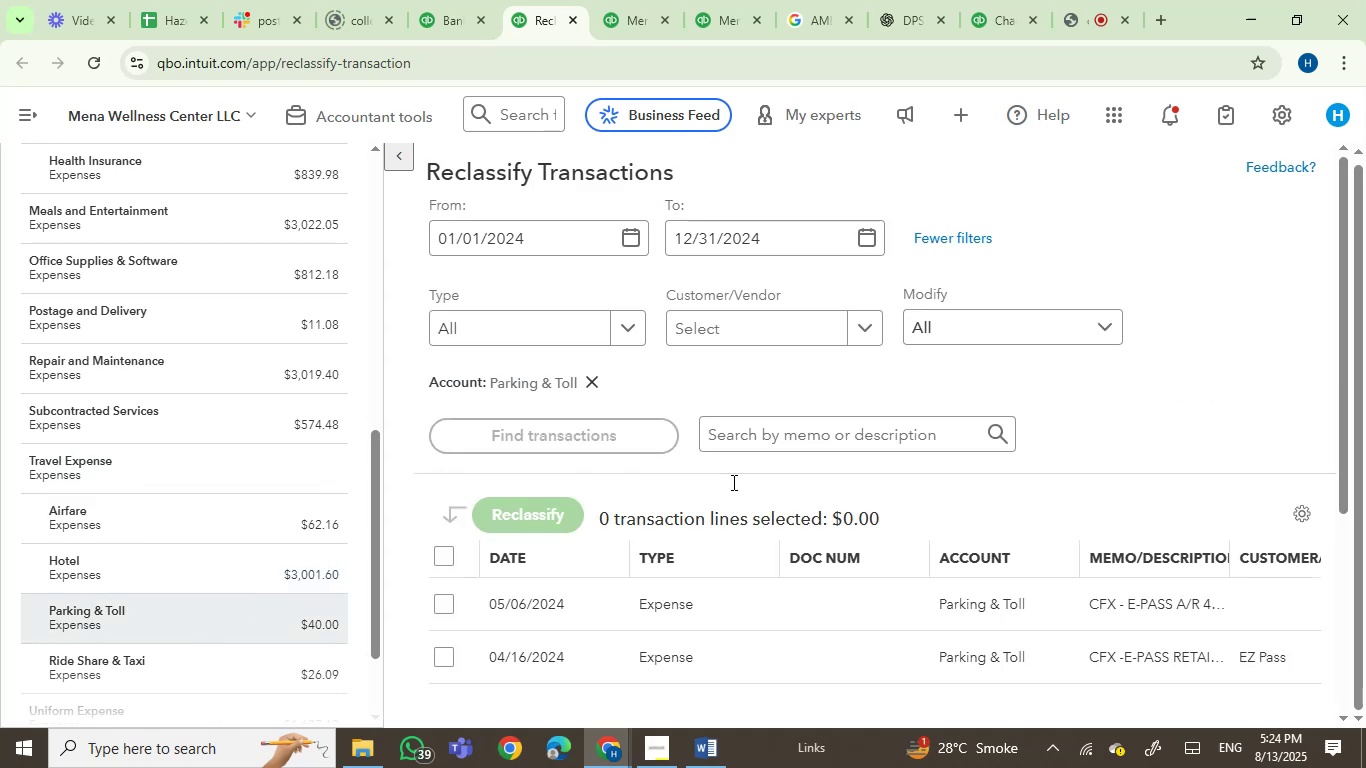 
scroll: coordinate [798, 374], scroll_direction: down, amount: 3.0
 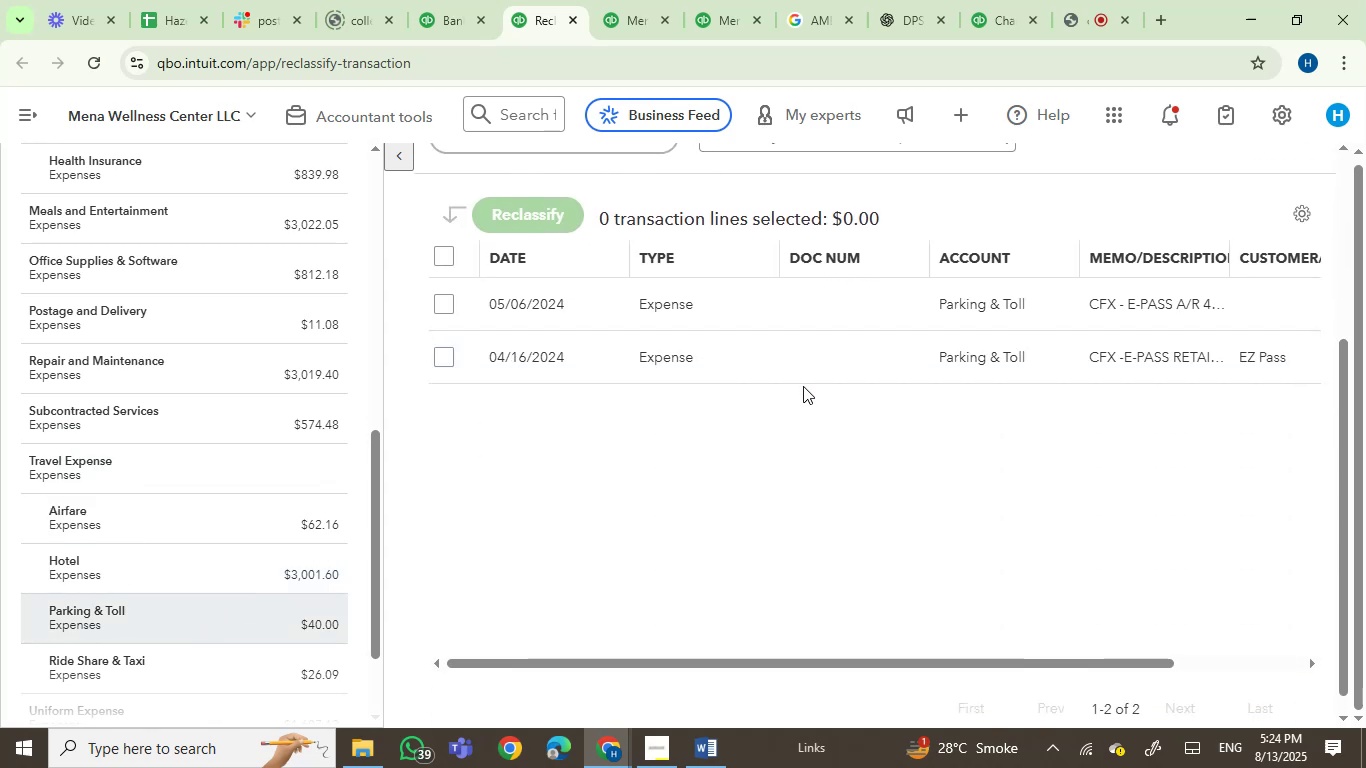 
scroll: coordinate [803, 386], scroll_direction: up, amount: 1.0
 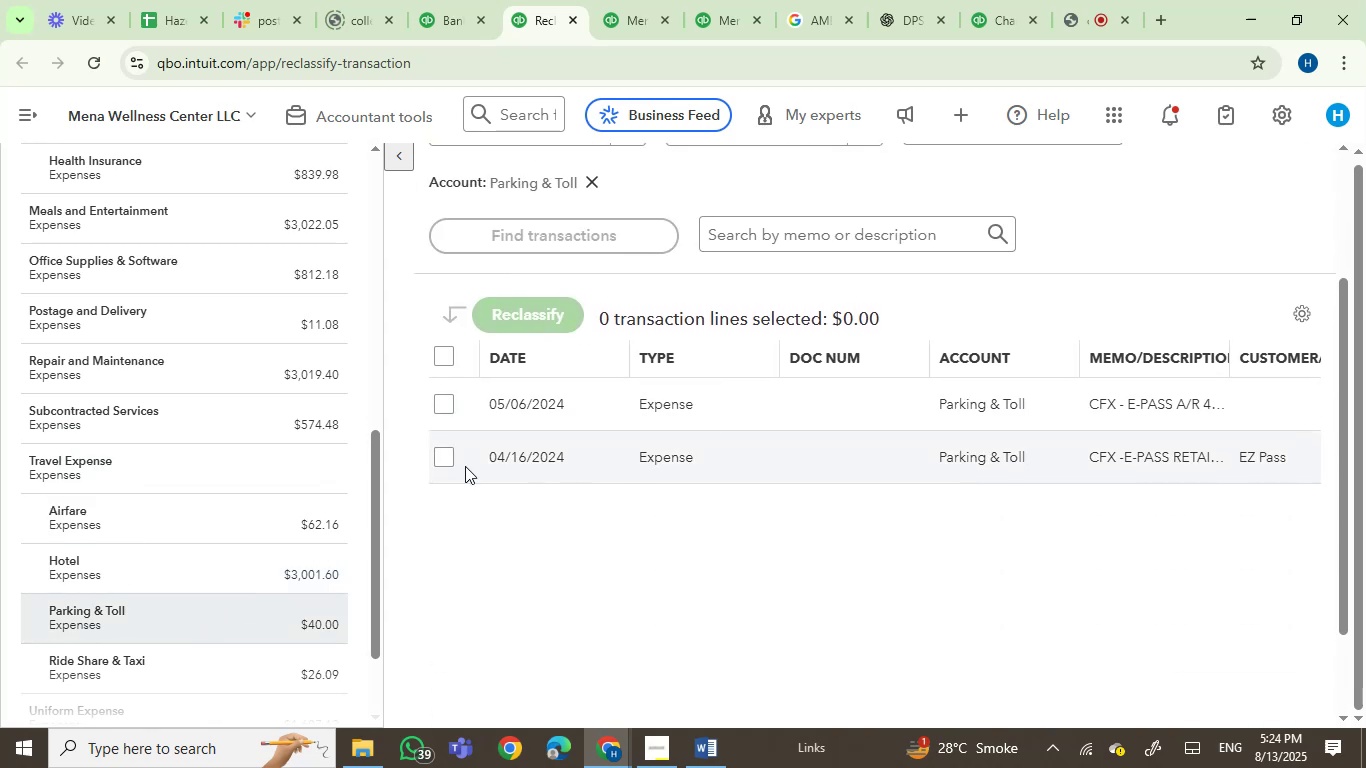 
scroll: coordinate [307, 572], scroll_direction: down, amount: 2.0
 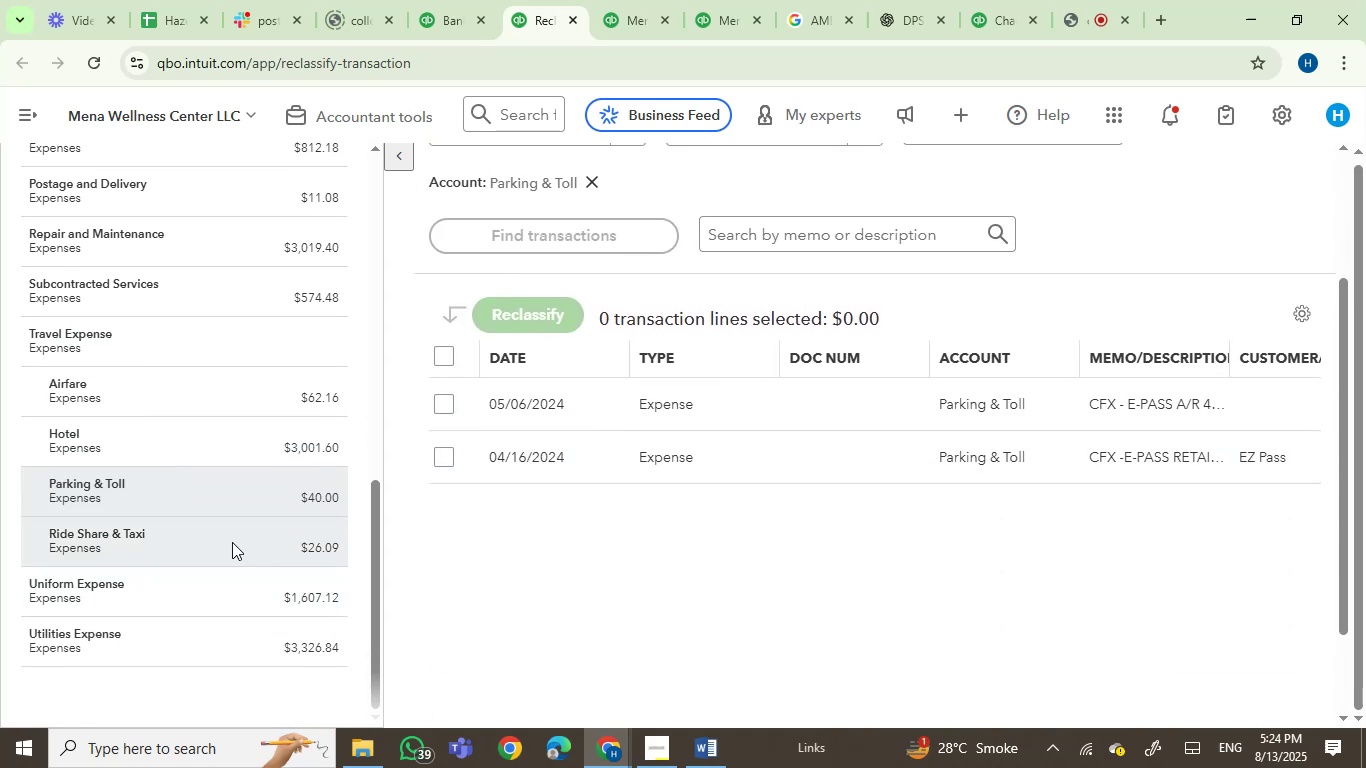 
left_click([245, 535])
 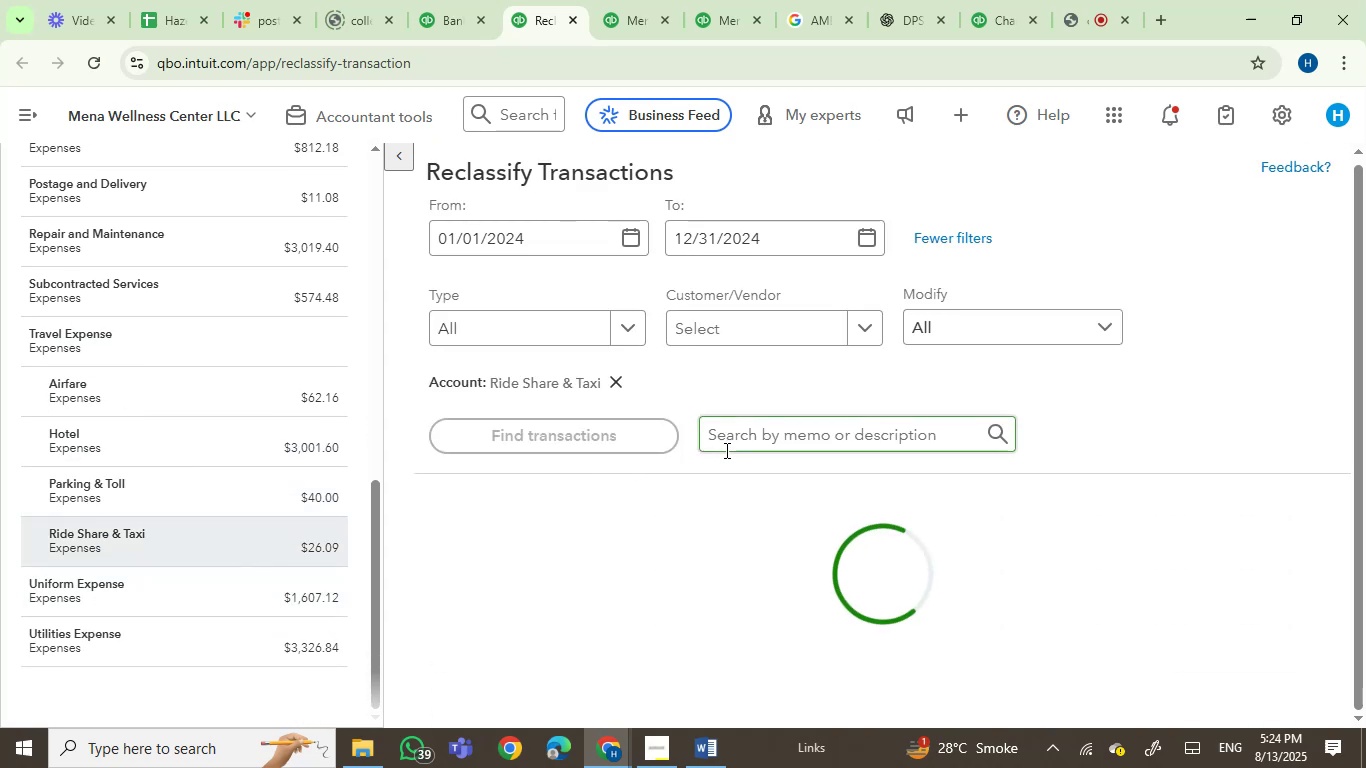 
scroll: coordinate [214, 522], scroll_direction: down, amount: 6.0
 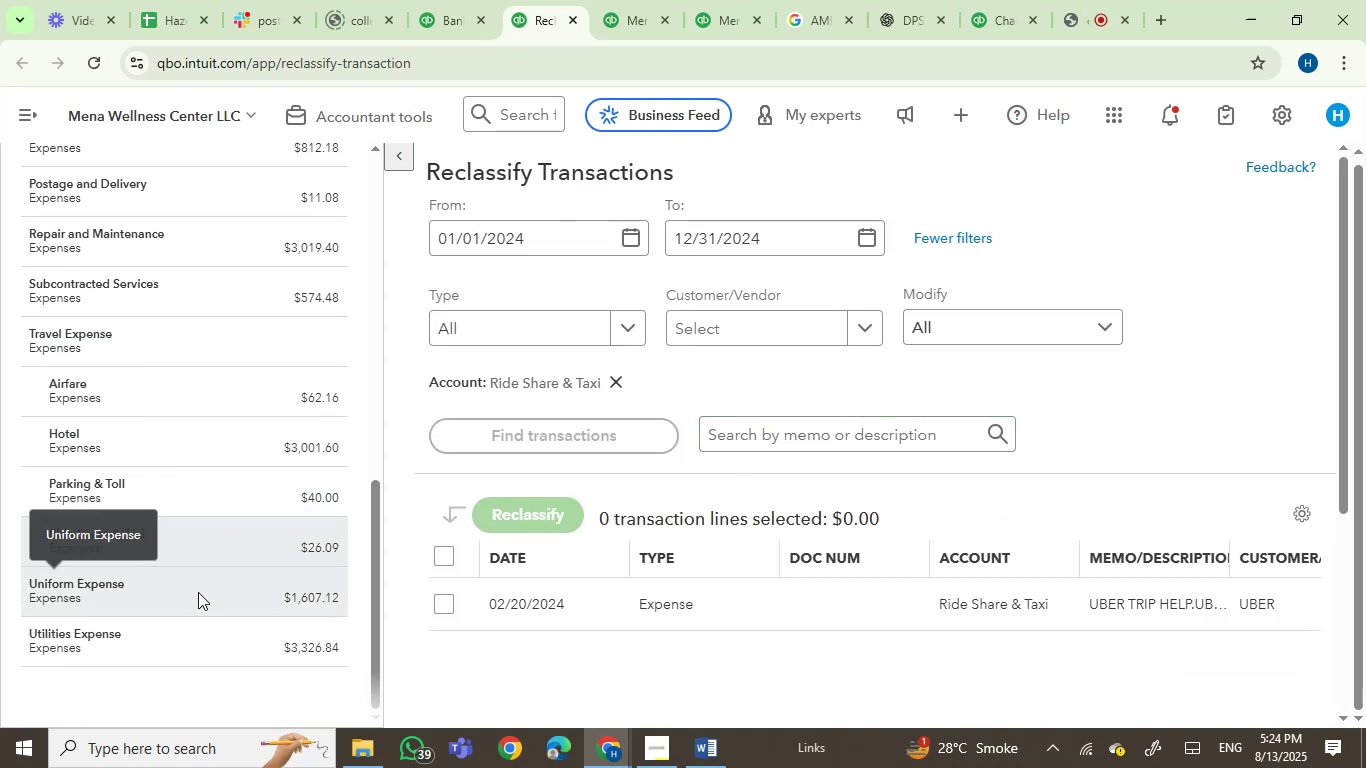 
left_click([198, 592])
 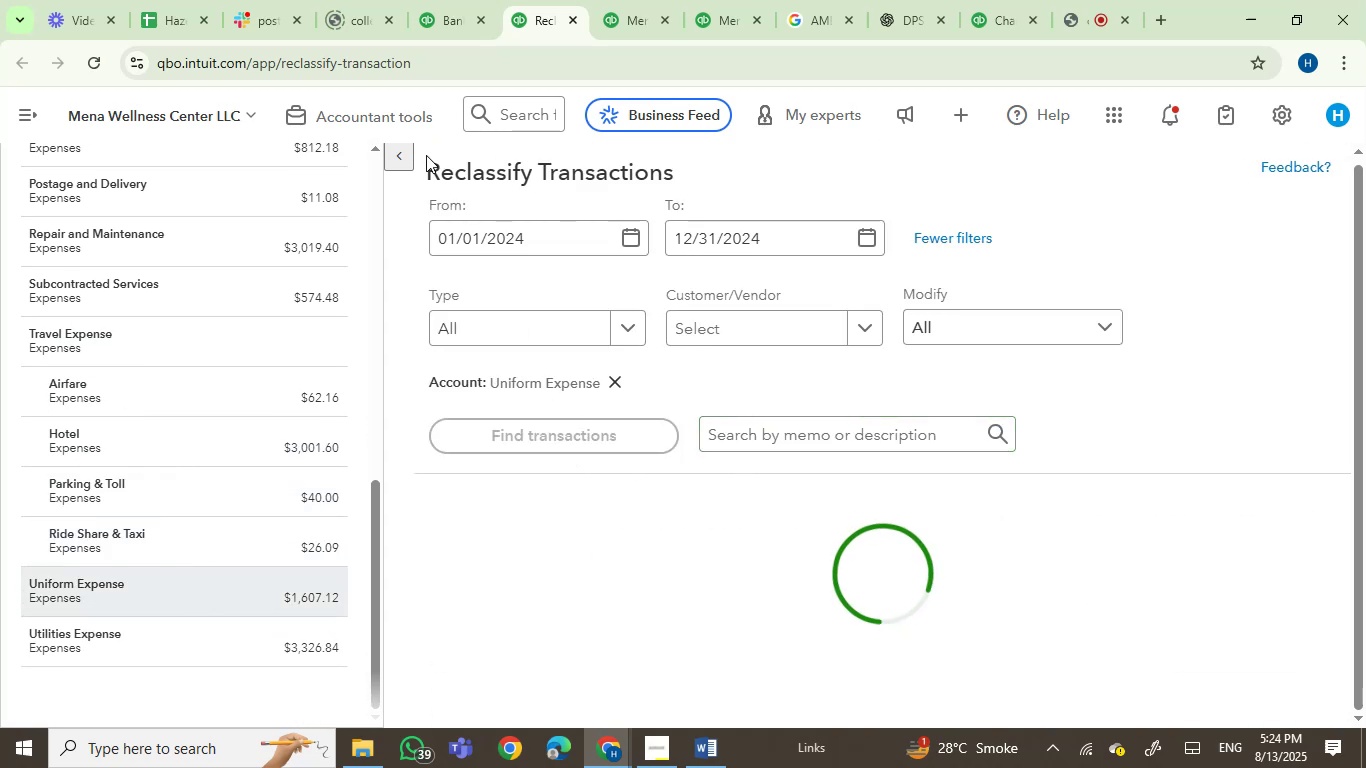 
left_click([409, 165])
 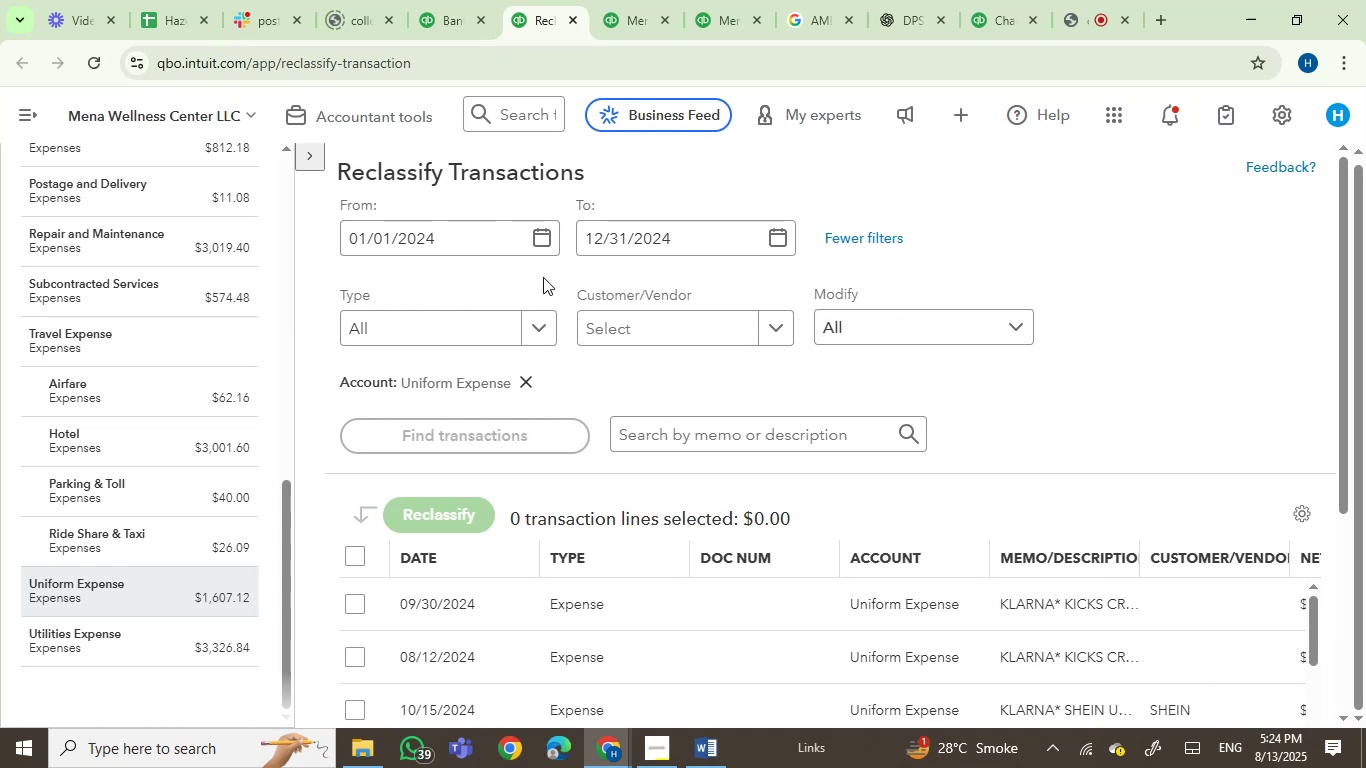 
scroll: coordinate [656, 461], scroll_direction: down, amount: 29.0
 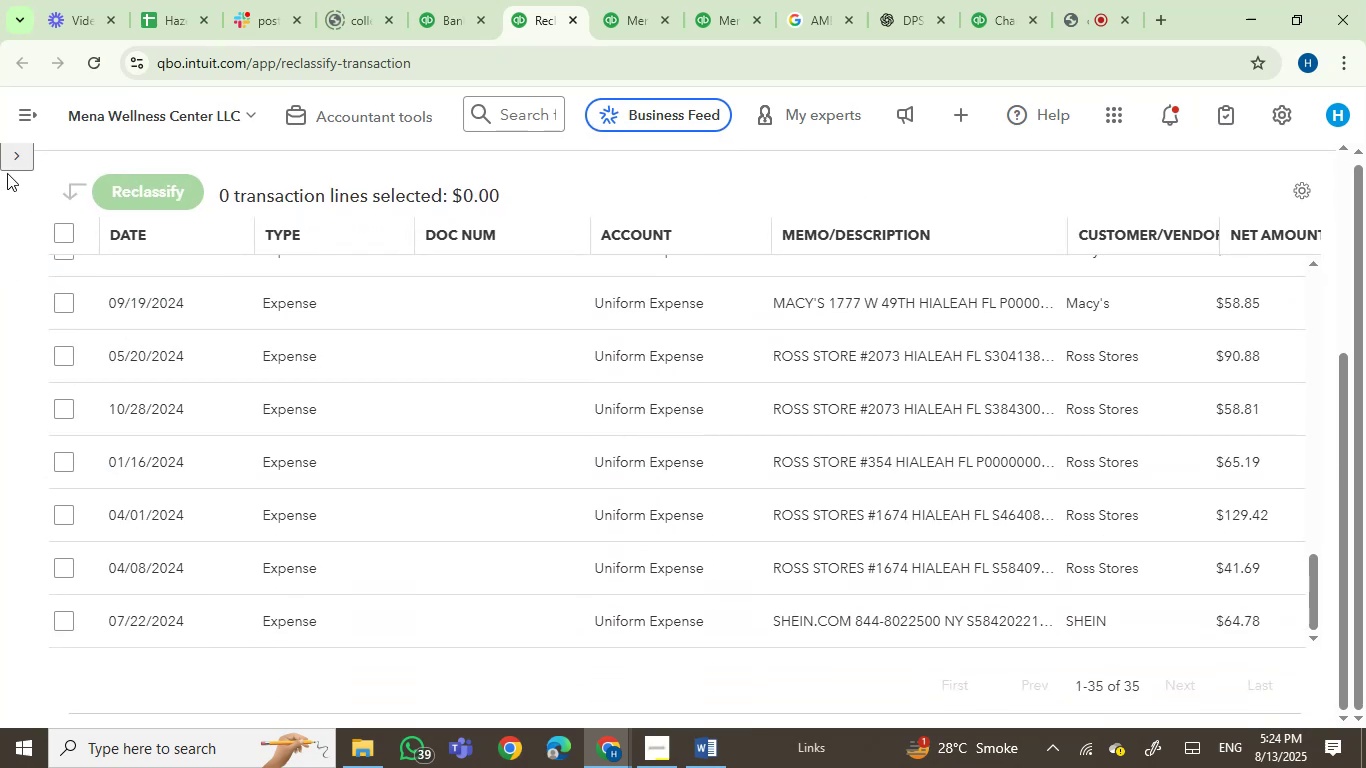 
left_click([17, 148])
 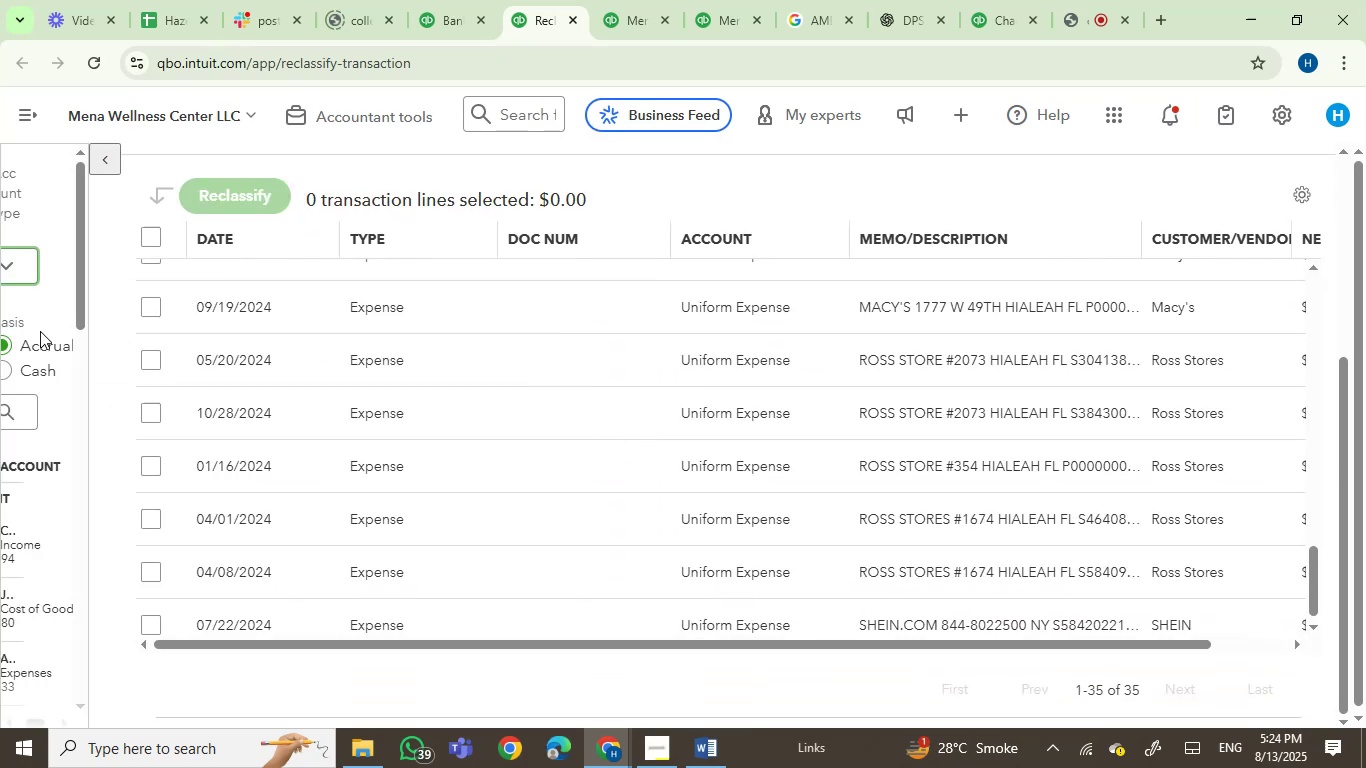 
scroll: coordinate [221, 503], scroll_direction: down, amount: 11.0
 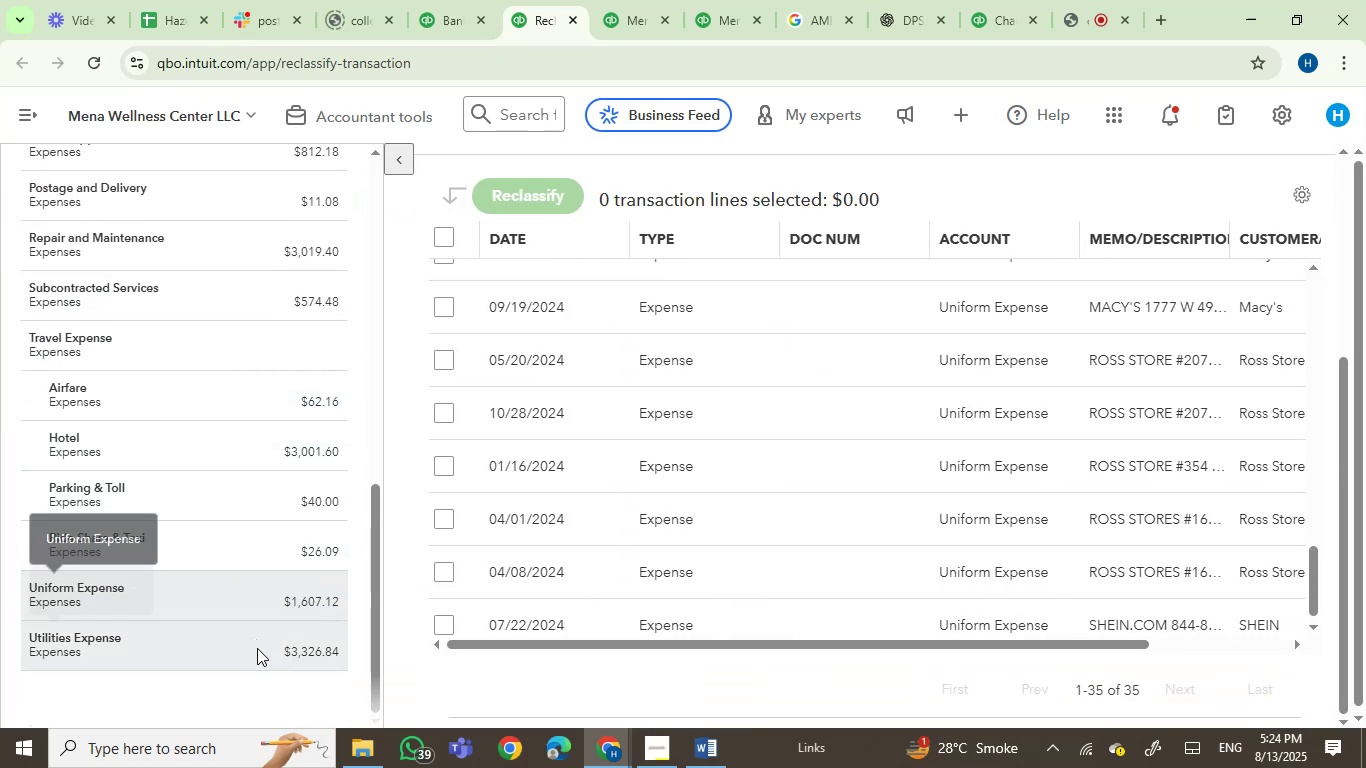 
left_click([258, 653])
 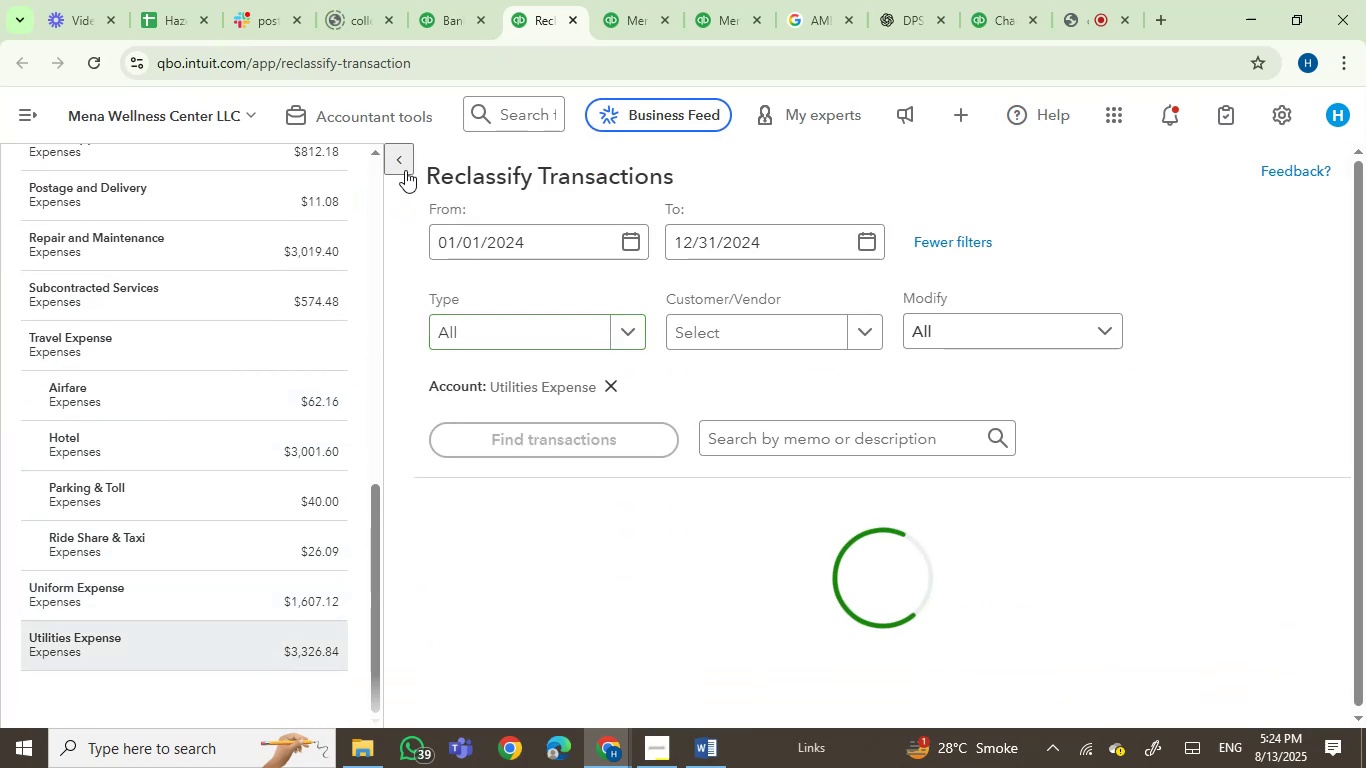 
left_click([401, 148])
 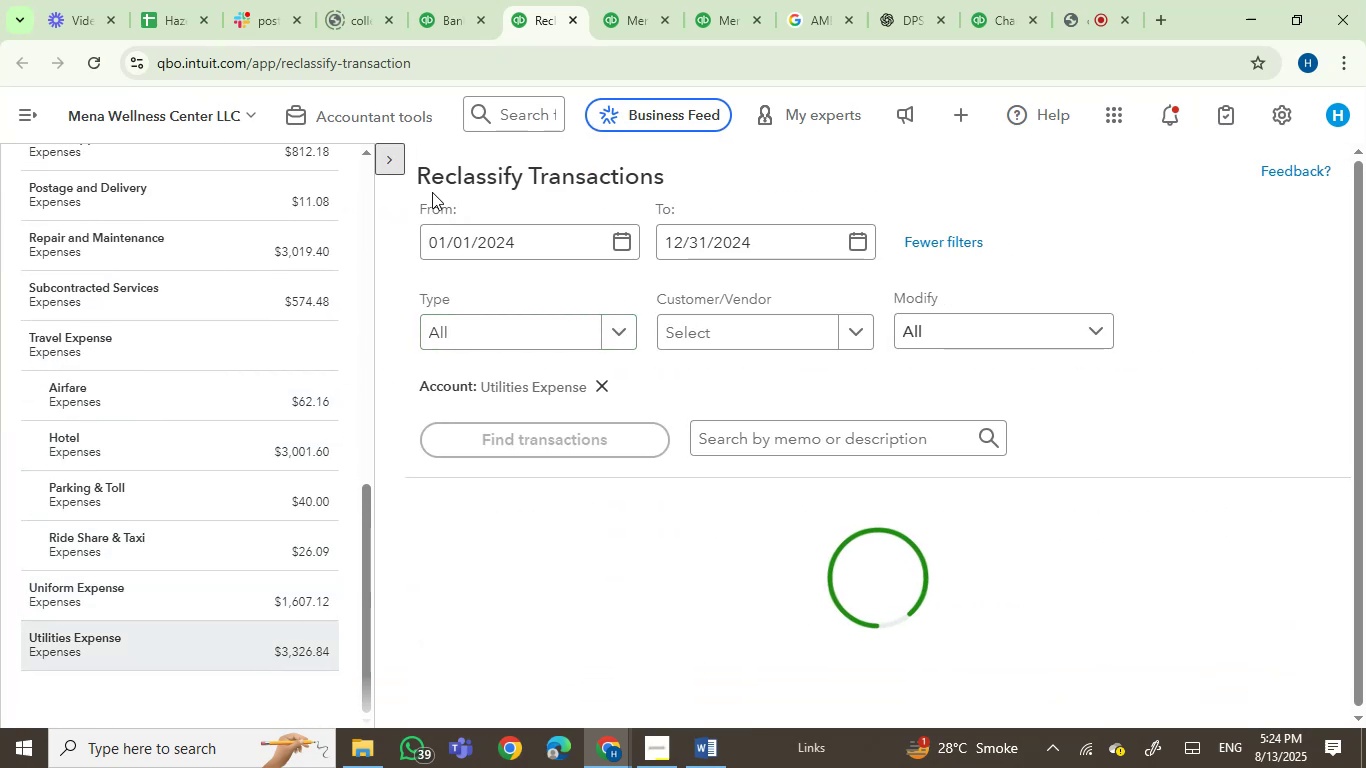 
mouse_move([596, 314])
 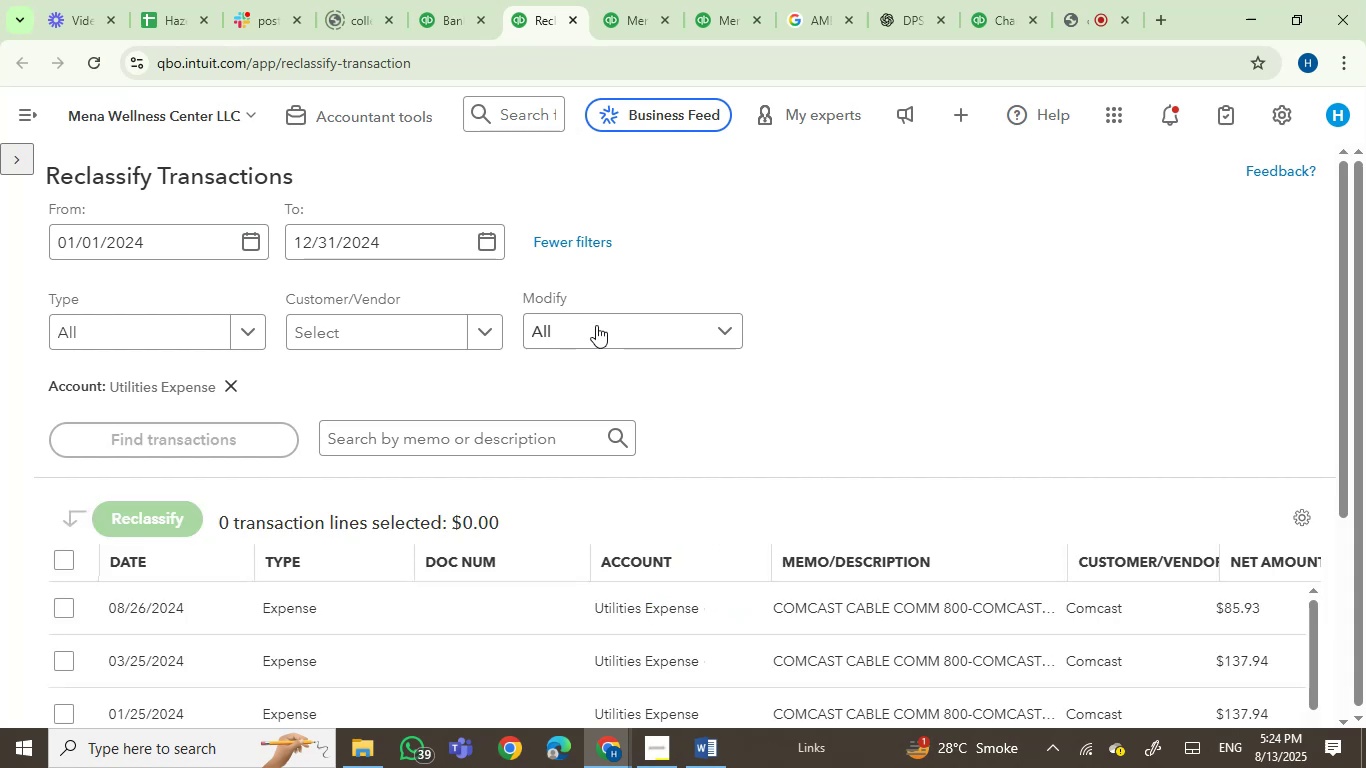 
scroll: coordinate [753, 478], scroll_direction: down, amount: 20.0
 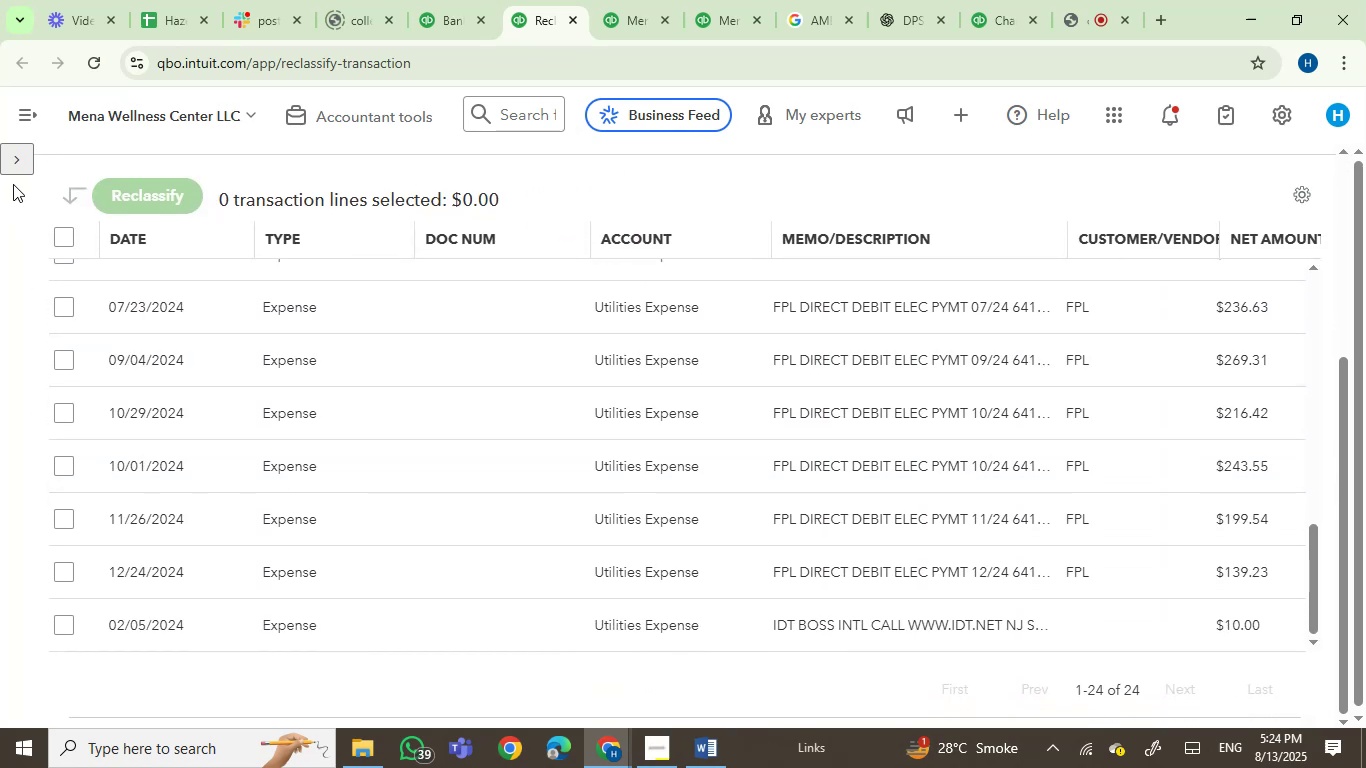 
left_click([14, 170])
 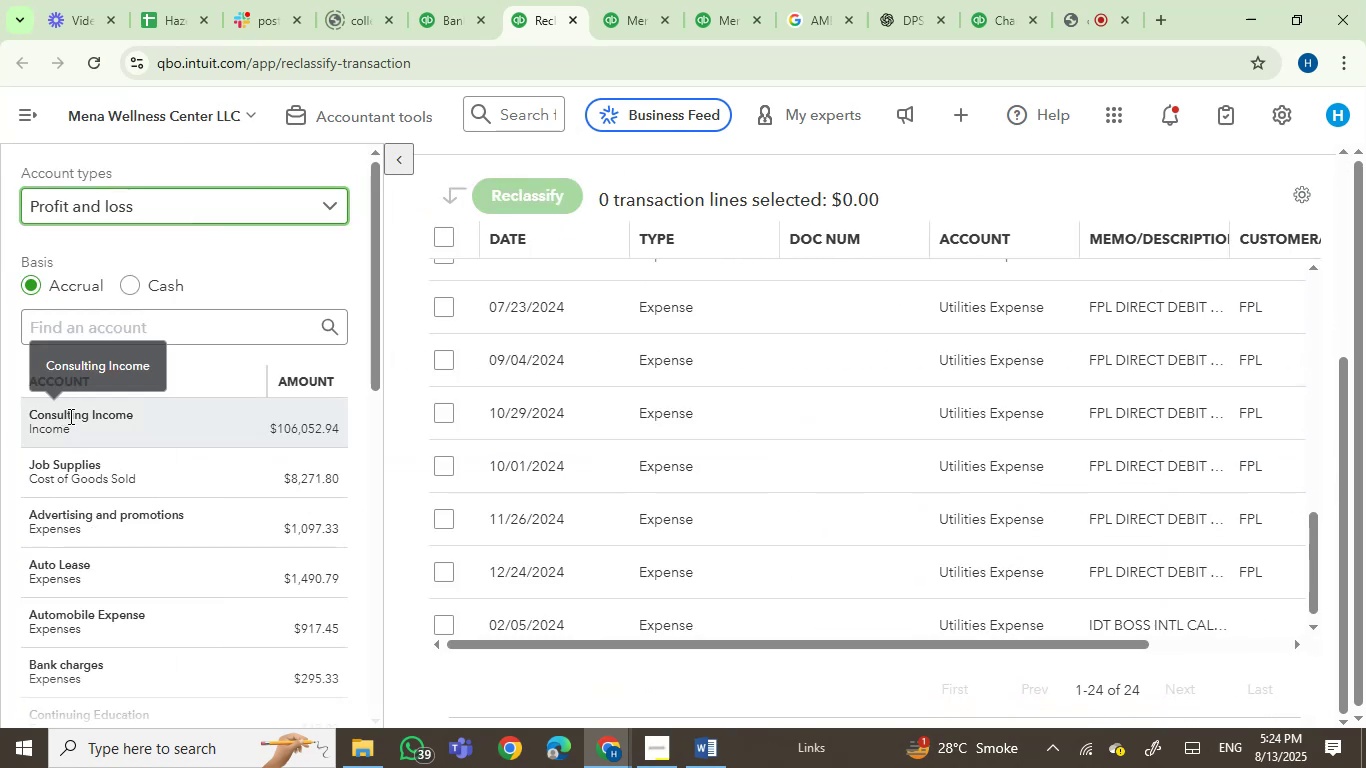 
scroll: coordinate [266, 575], scroll_direction: down, amount: 7.0
 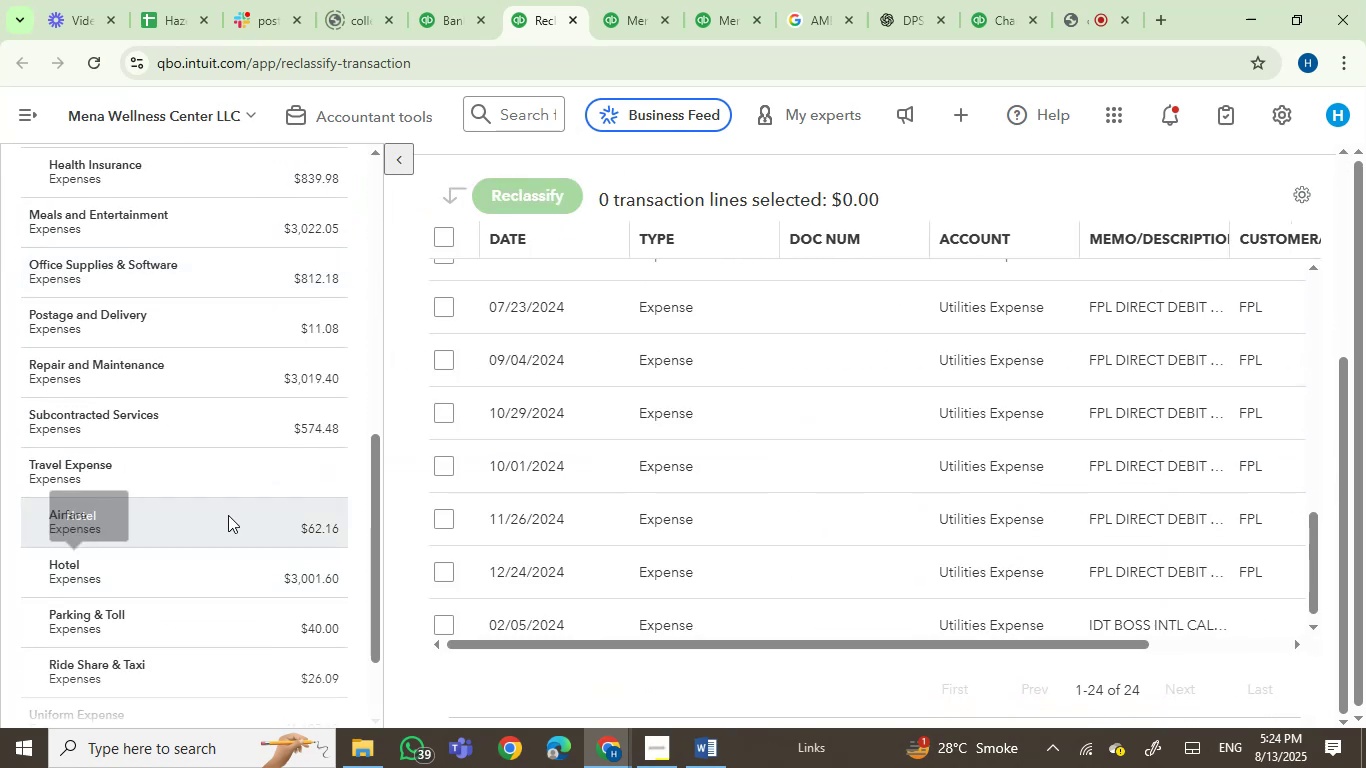 
left_click([203, 416])
 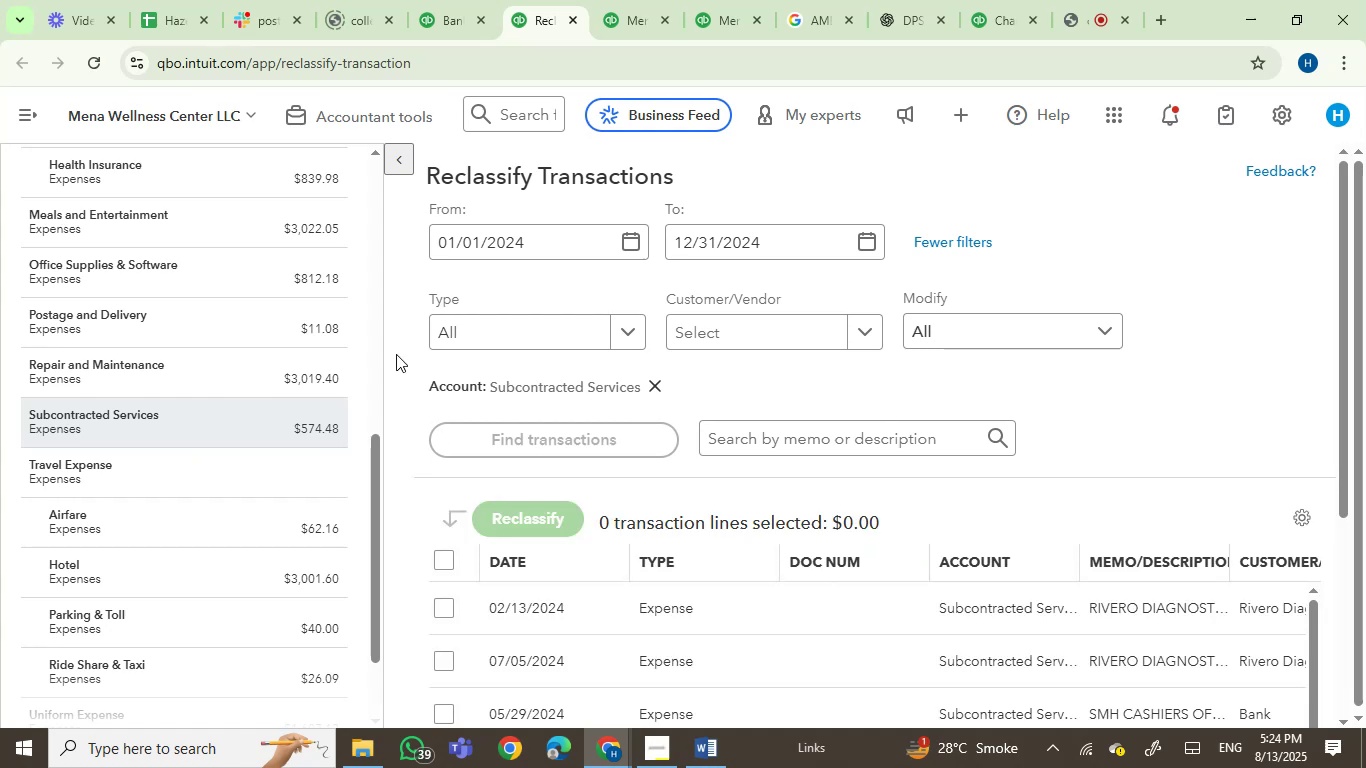 
left_click([396, 159])
 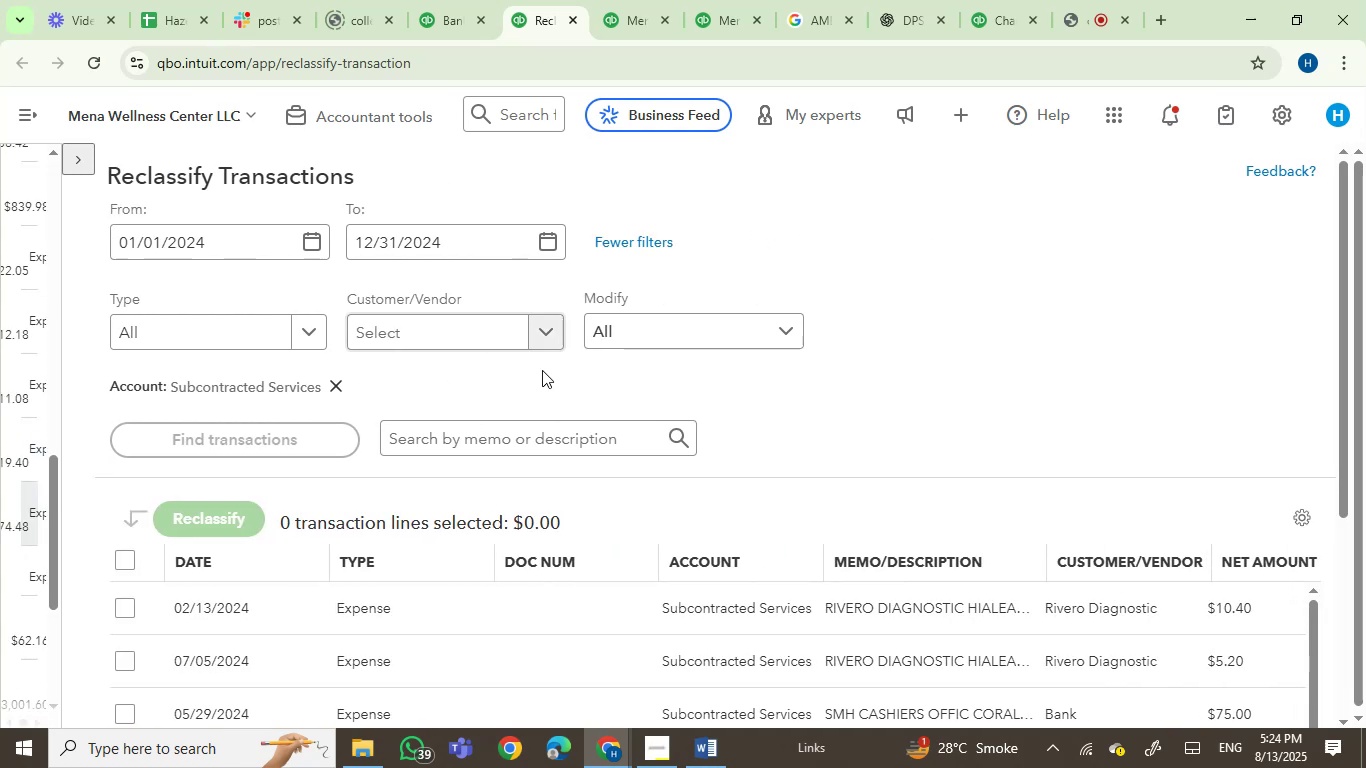 
scroll: coordinate [546, 378], scroll_direction: up, amount: 1.0
 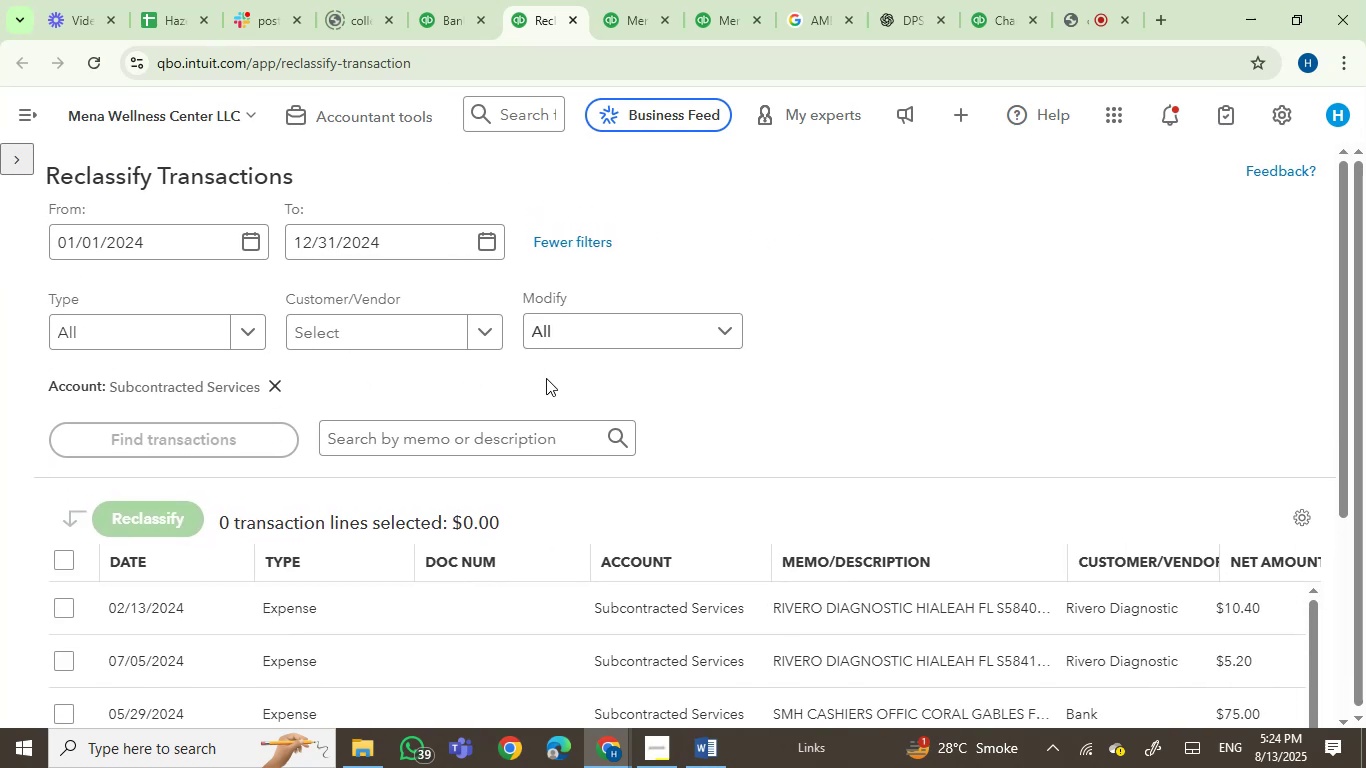 
scroll: coordinate [466, 444], scroll_direction: down, amount: 5.0
 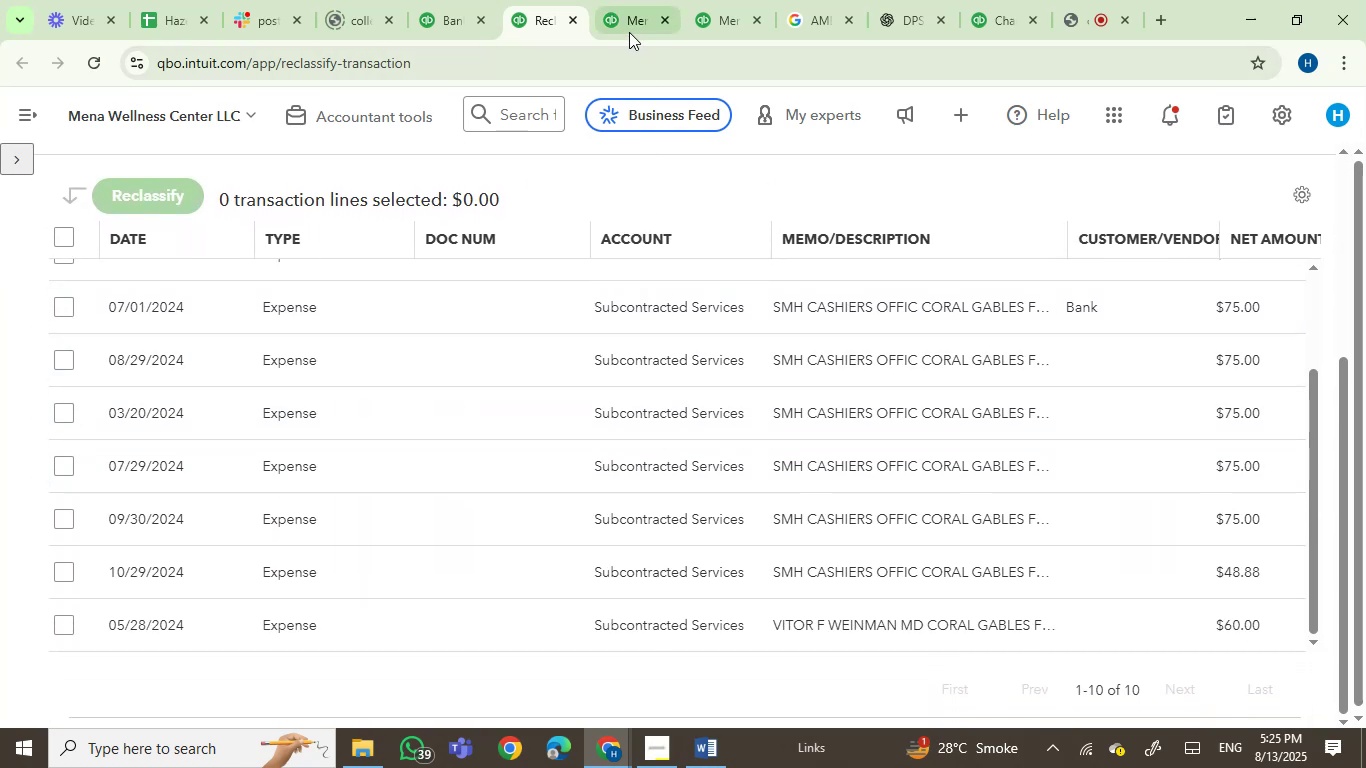 
scroll: coordinate [1176, 398], scroll_direction: up, amount: 7.0
 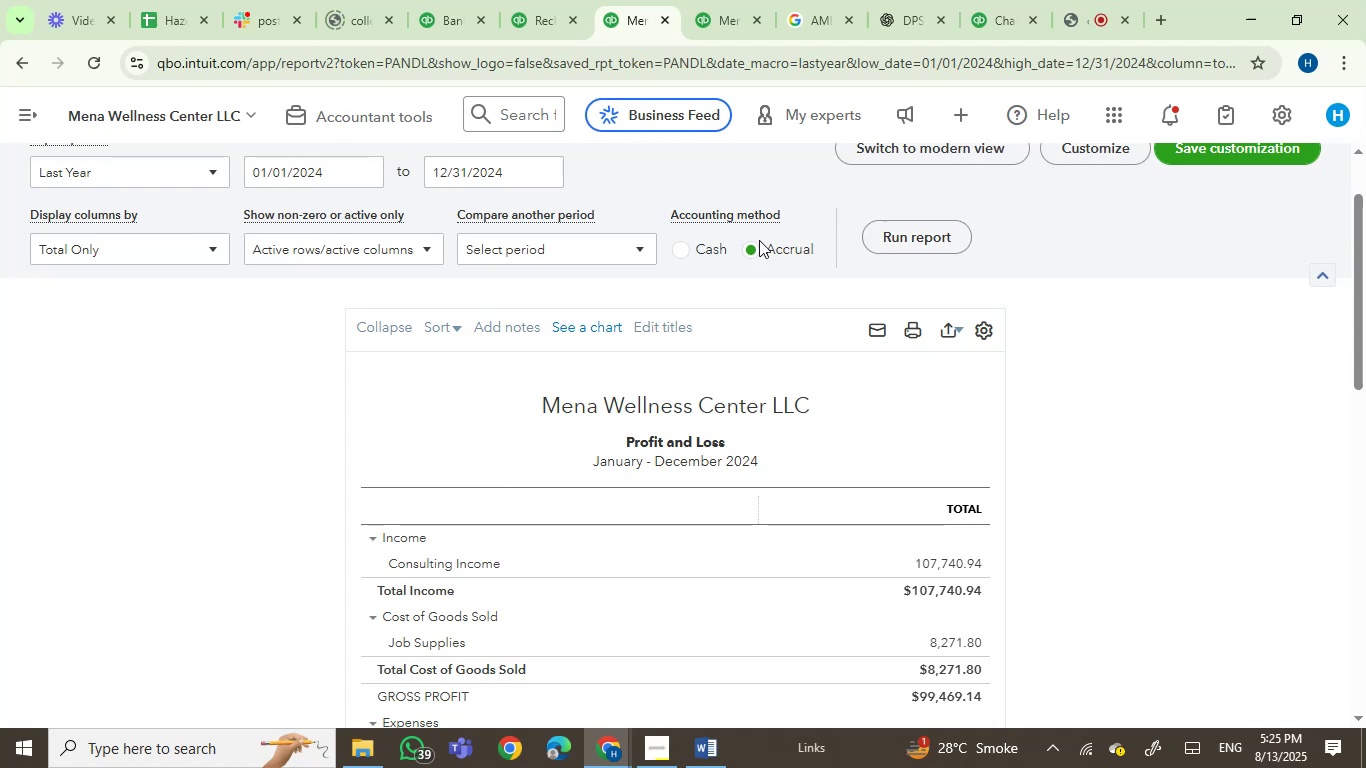 
left_click([398, 249])
 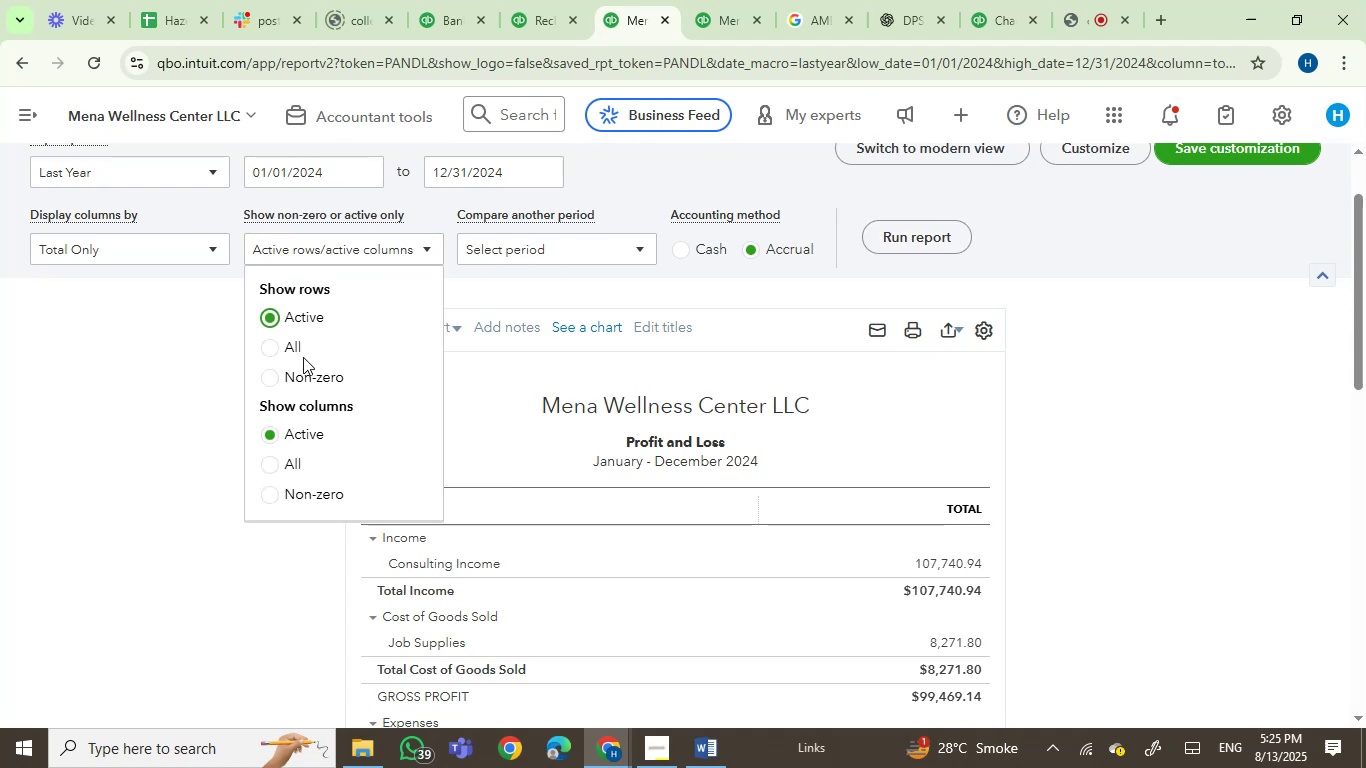 
left_click([275, 377])
 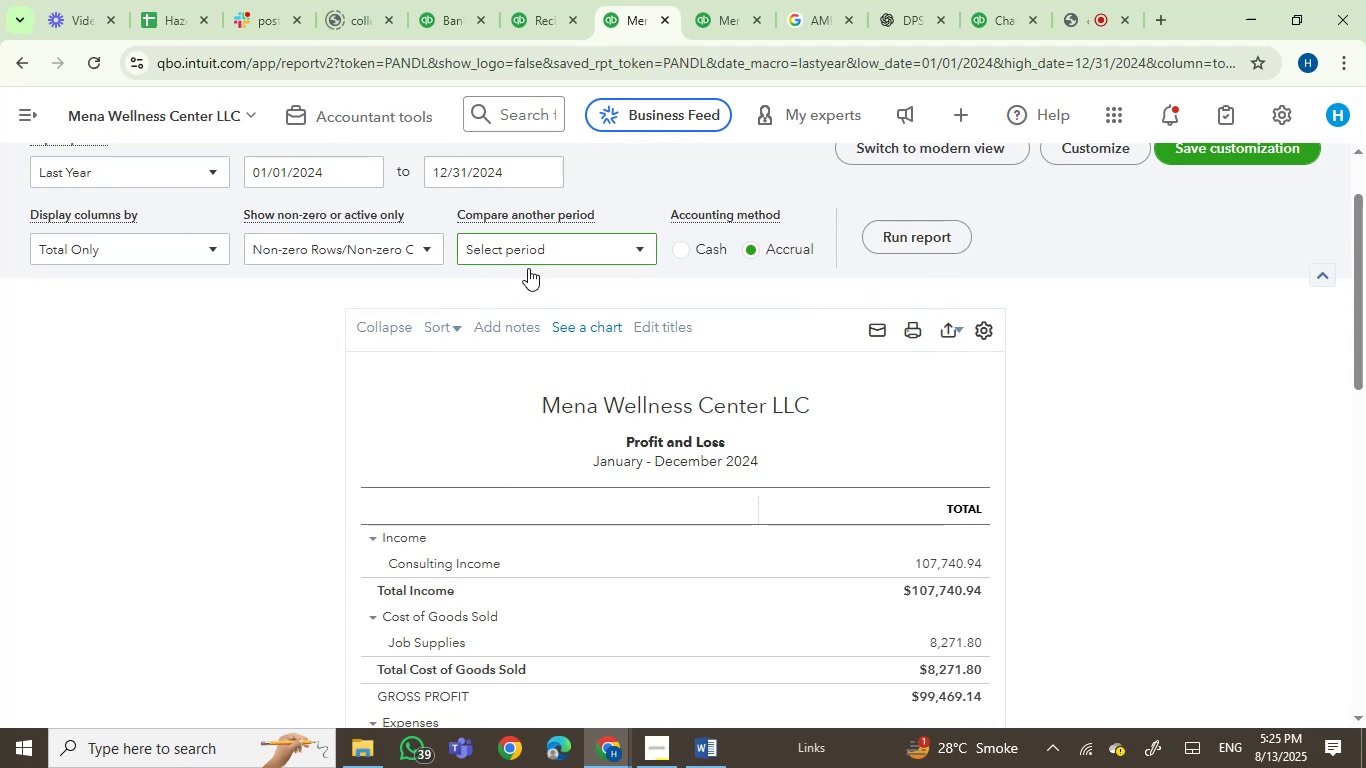 
double_click([534, 256])
 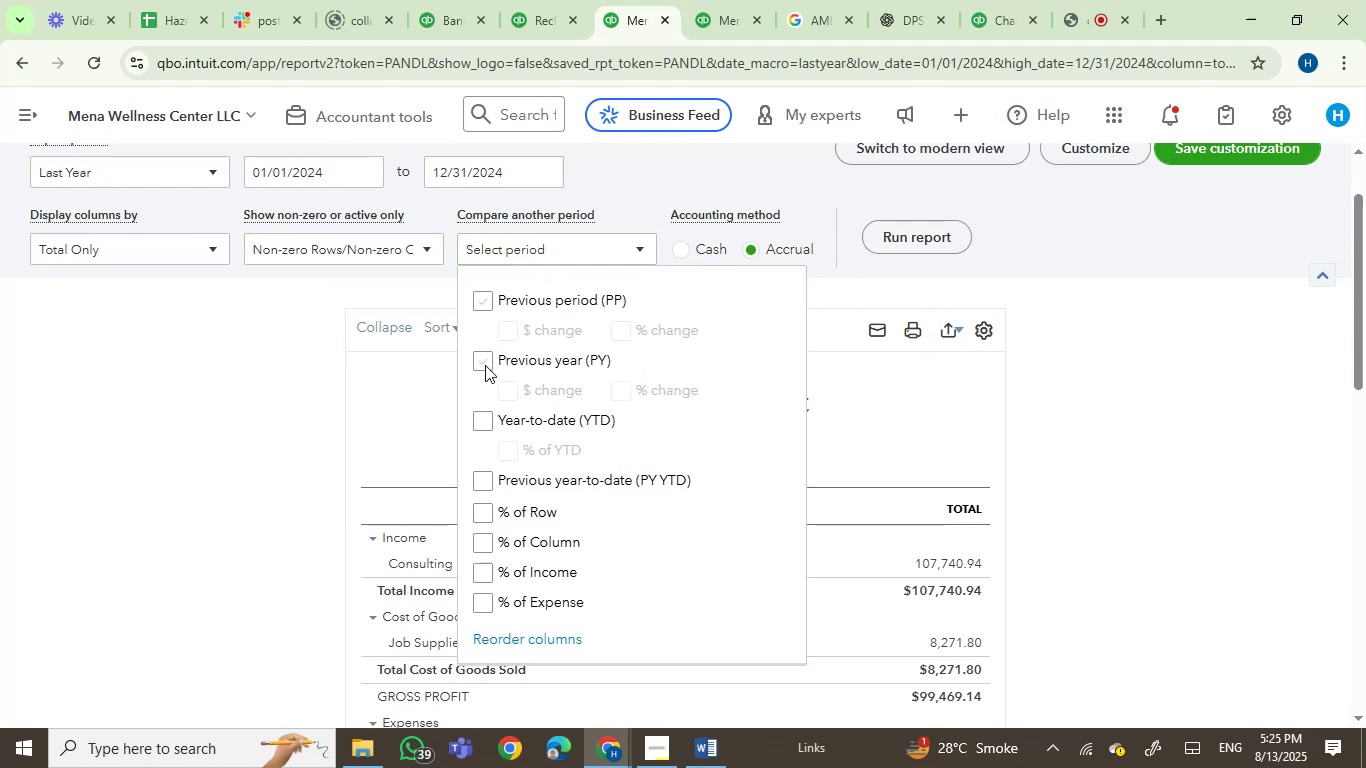 
left_click([485, 365])
 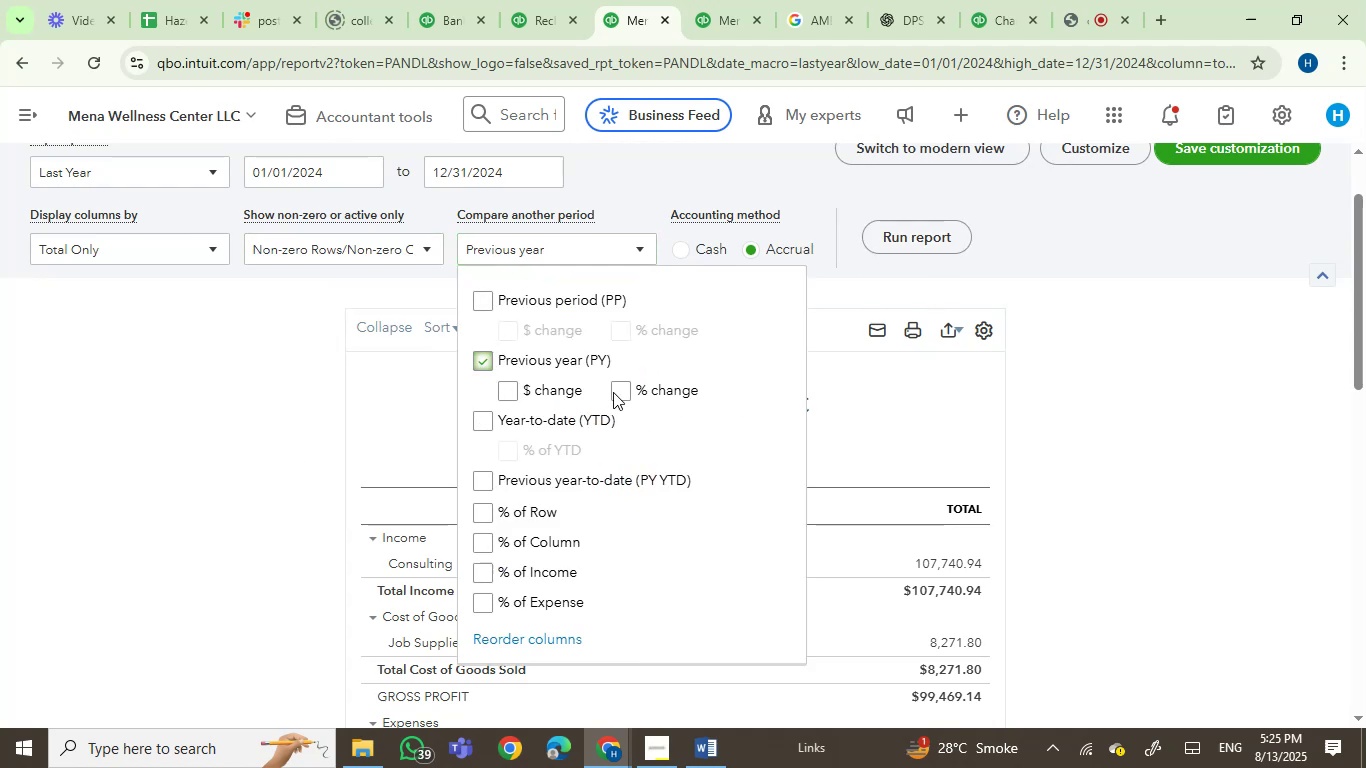 
left_click([616, 388])
 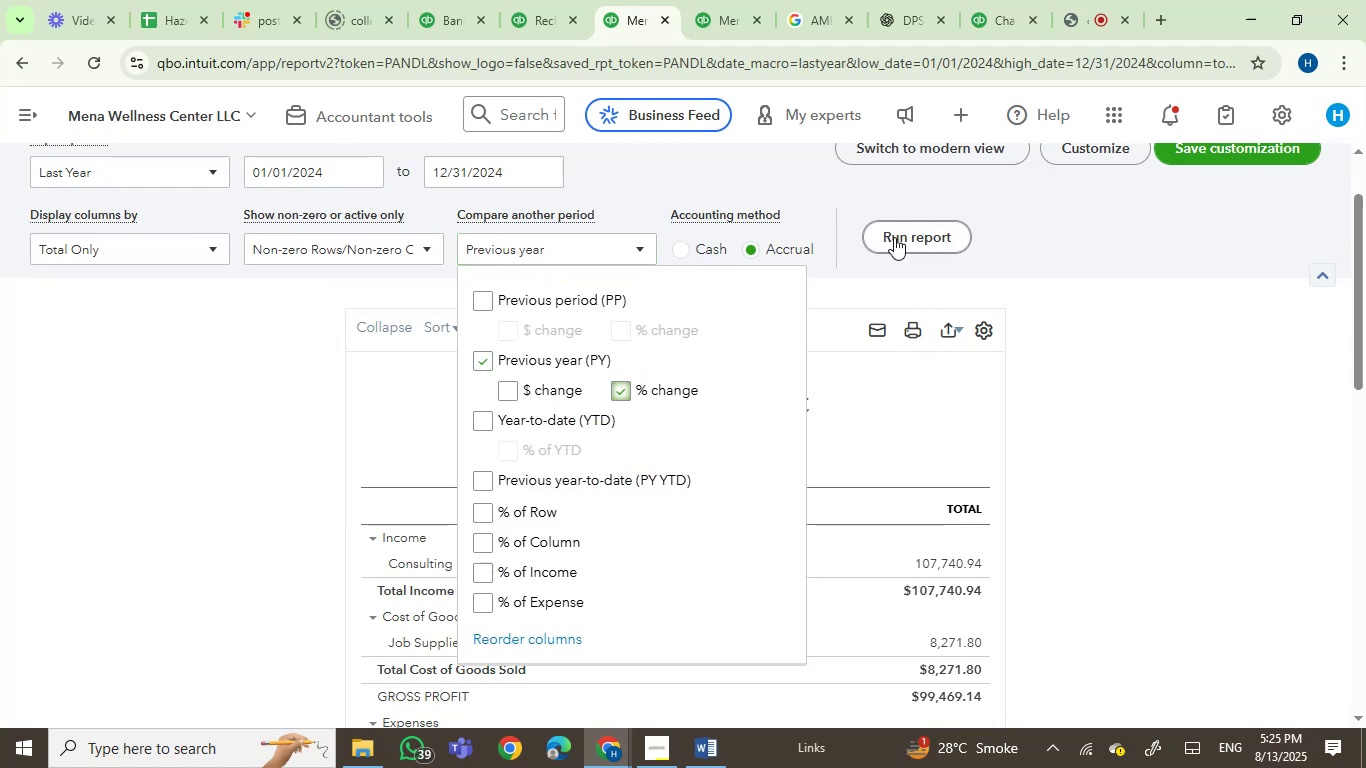 
left_click([920, 231])
 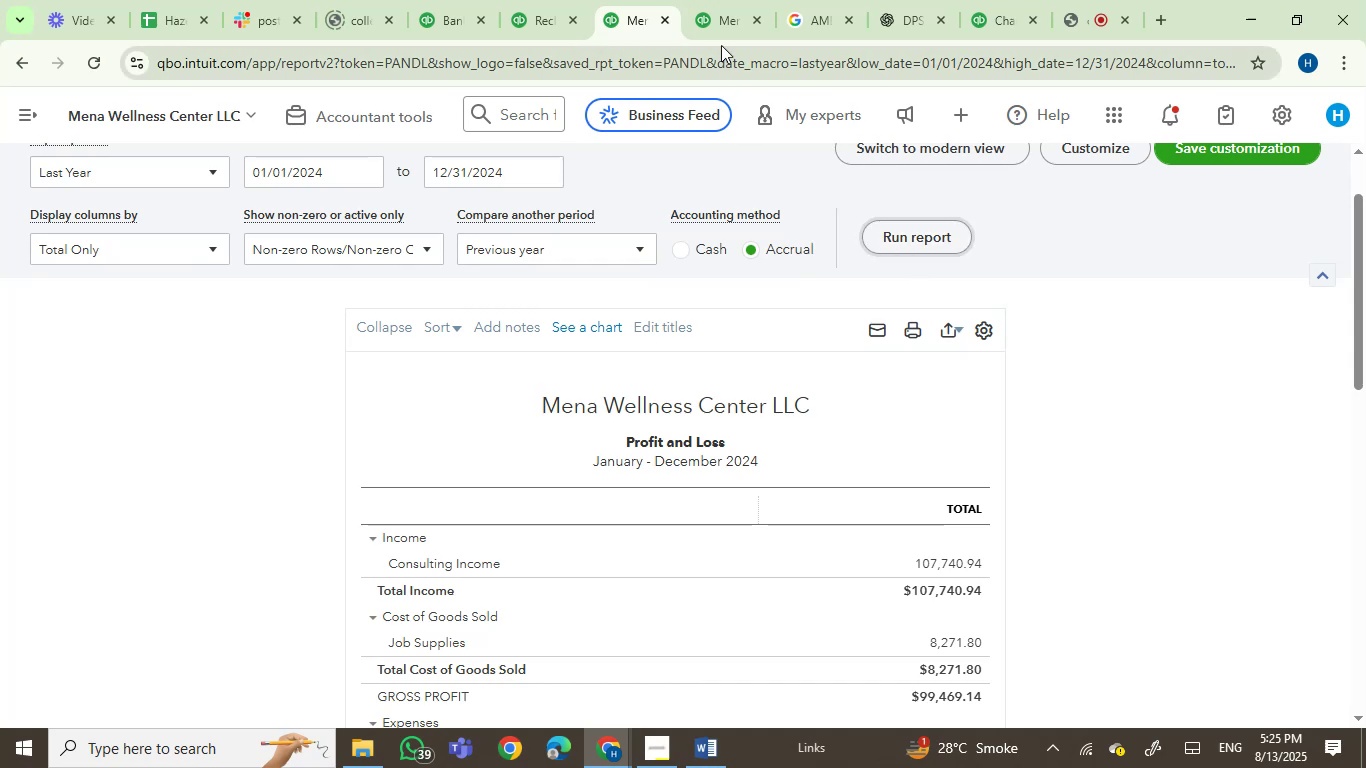 
left_click([716, 18])
 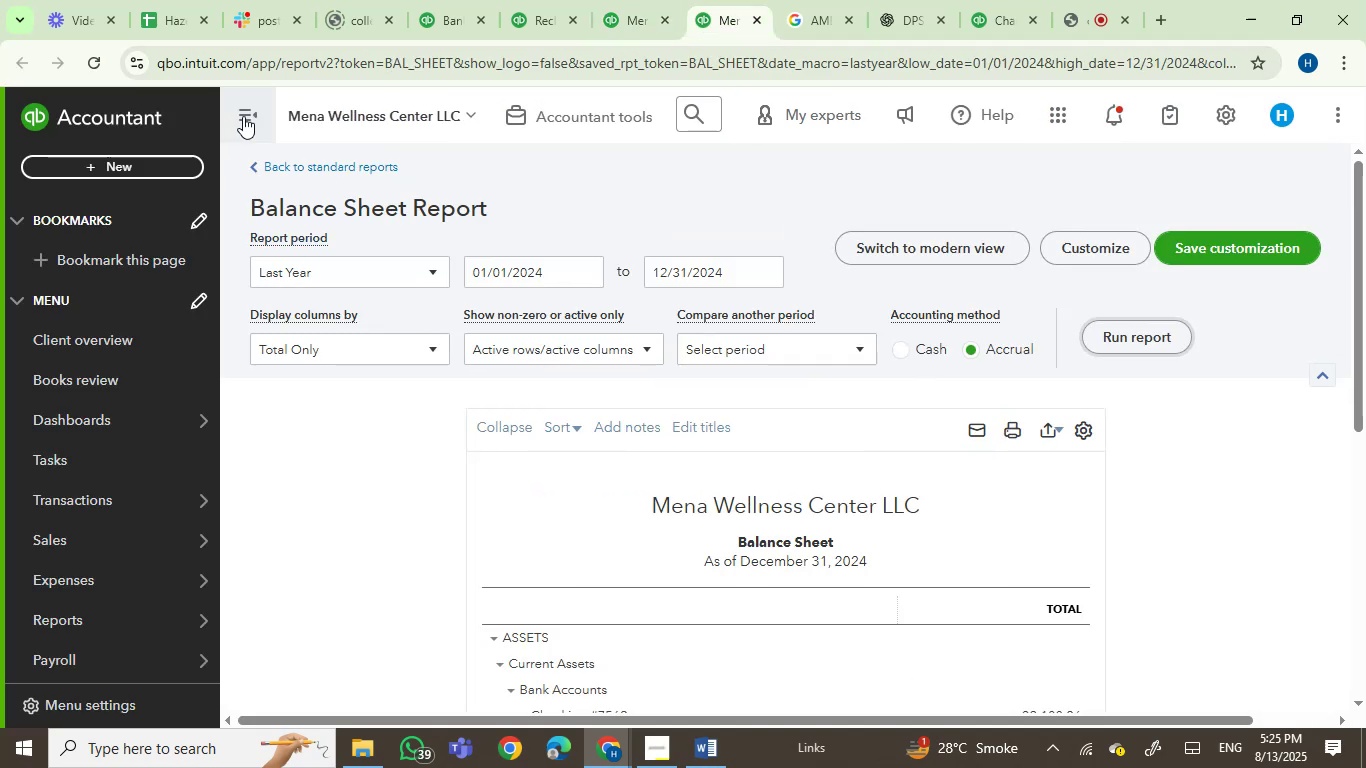 
left_click([245, 105])
 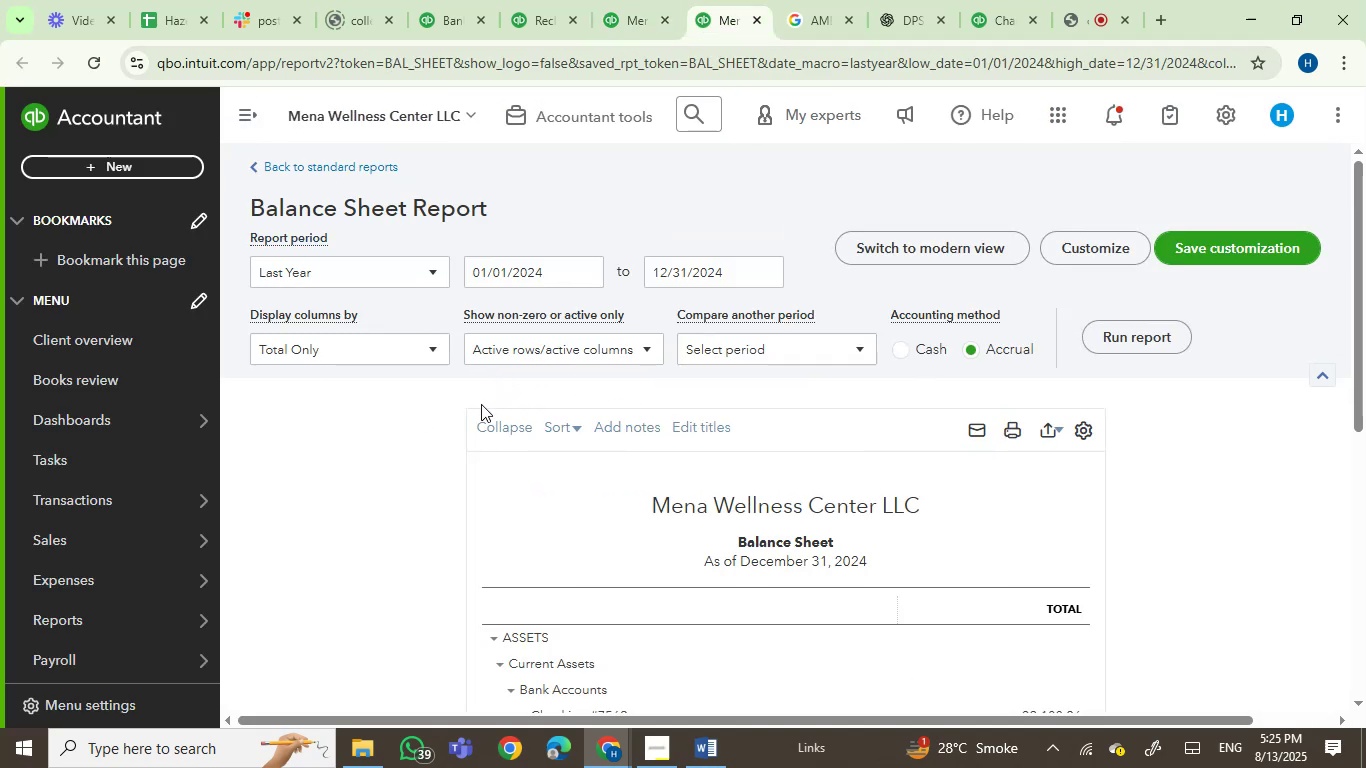 
left_click([374, 355])
 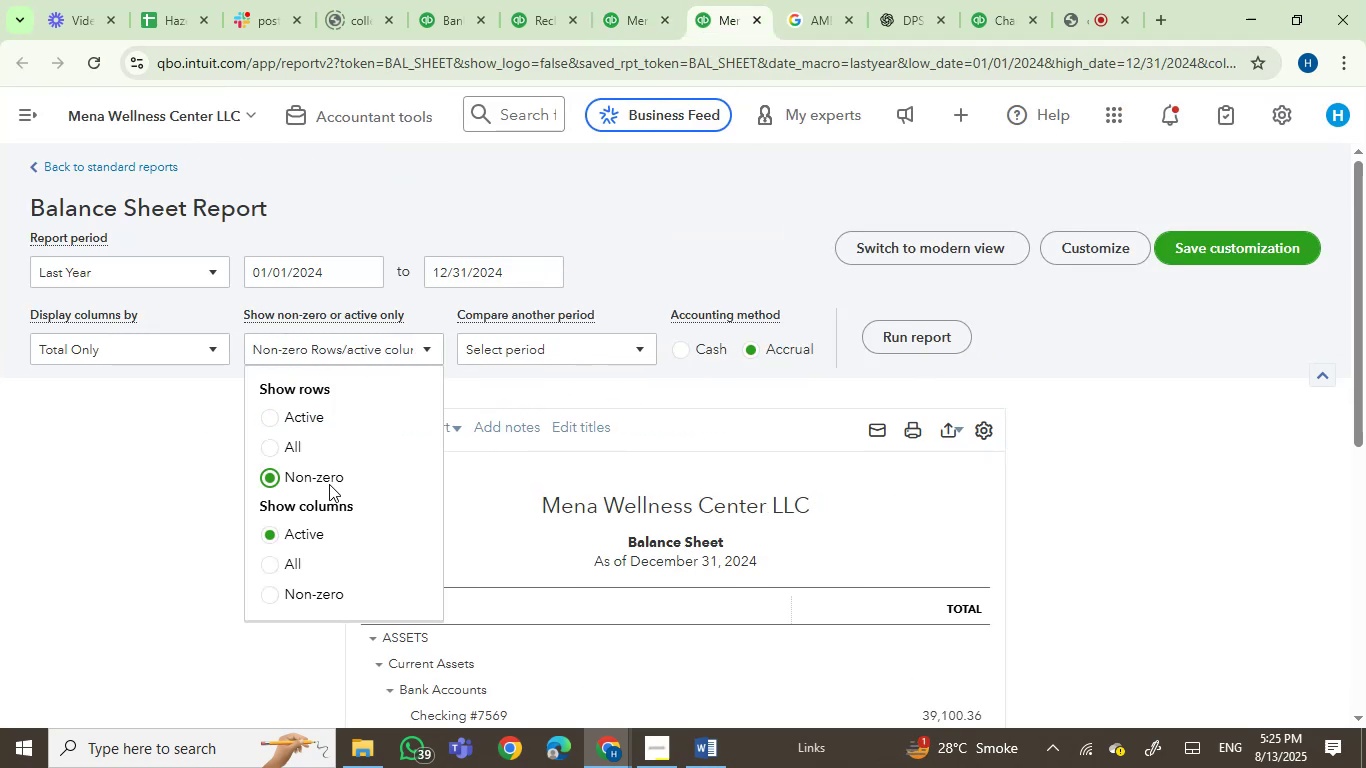 
left_click([325, 595])
 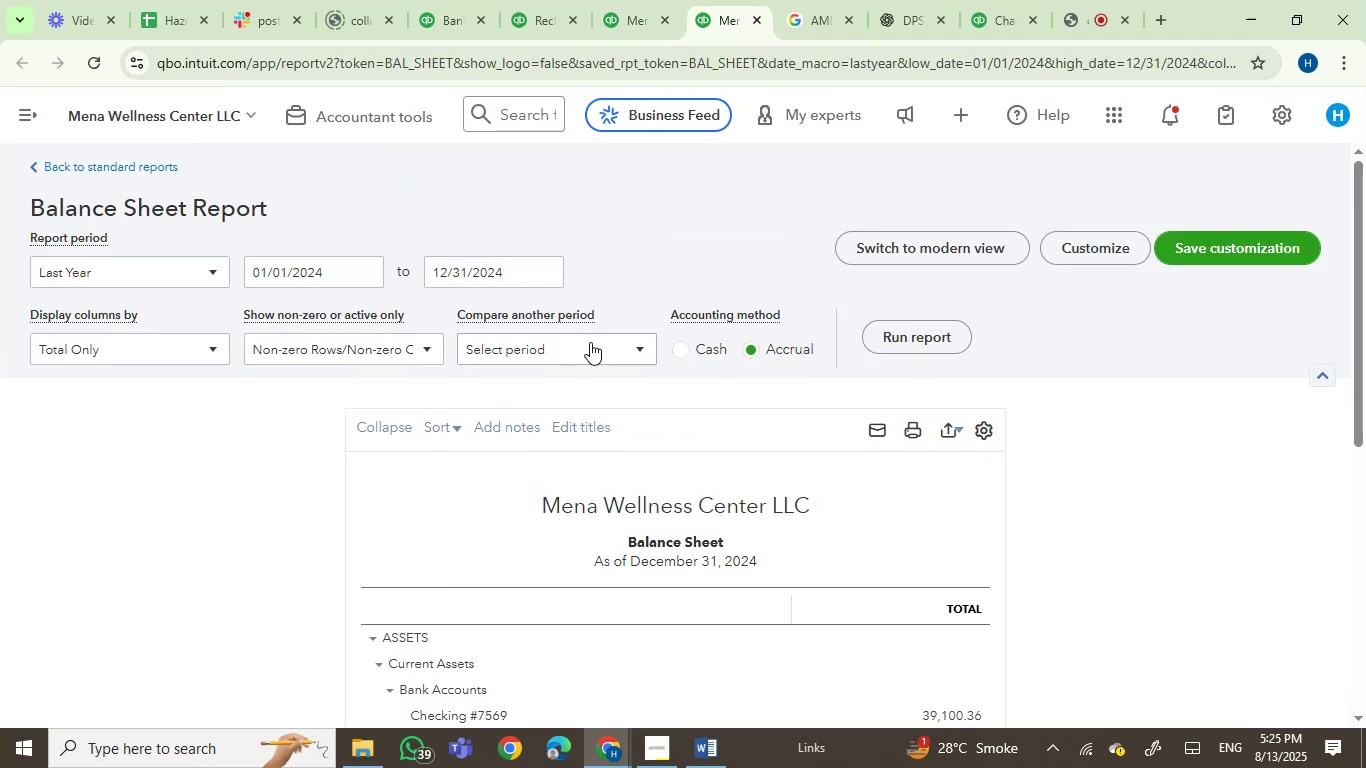 
double_click([594, 343])
 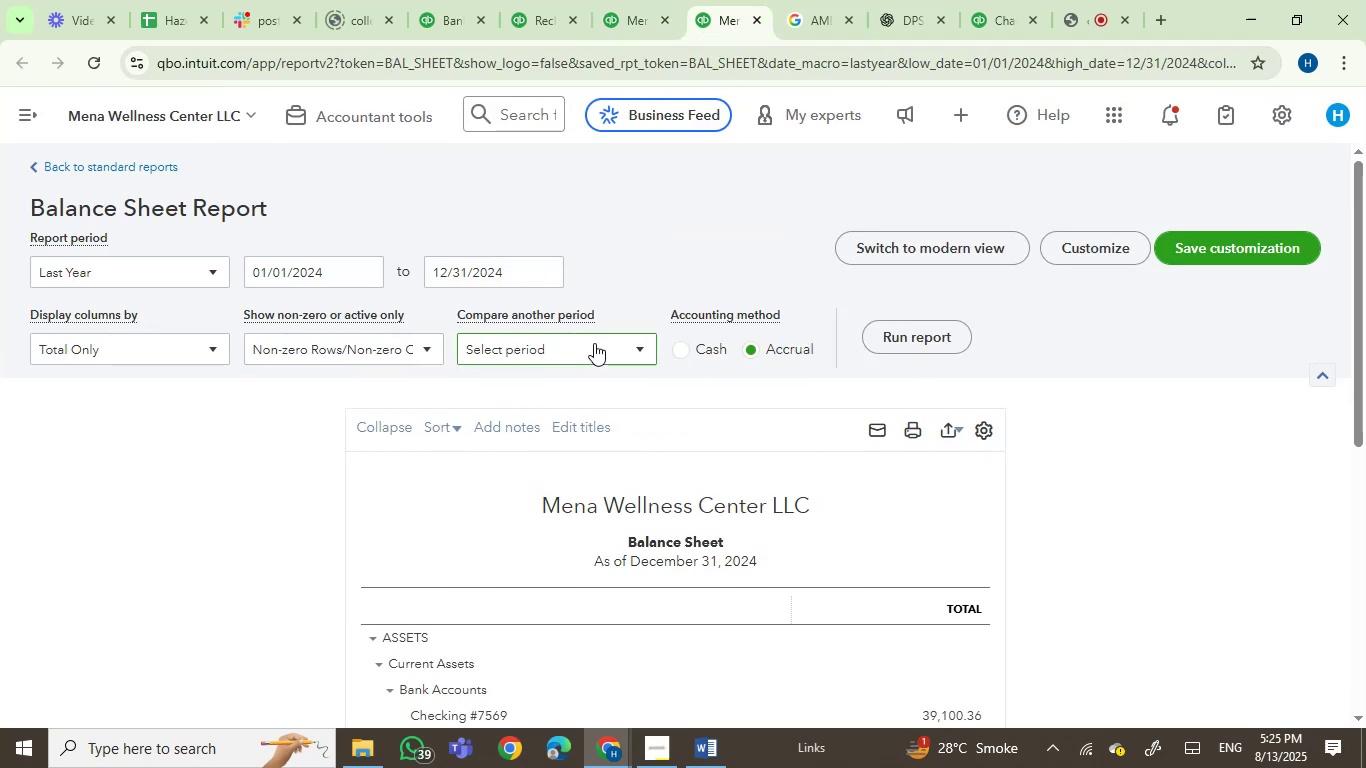 
triple_click([594, 343])
 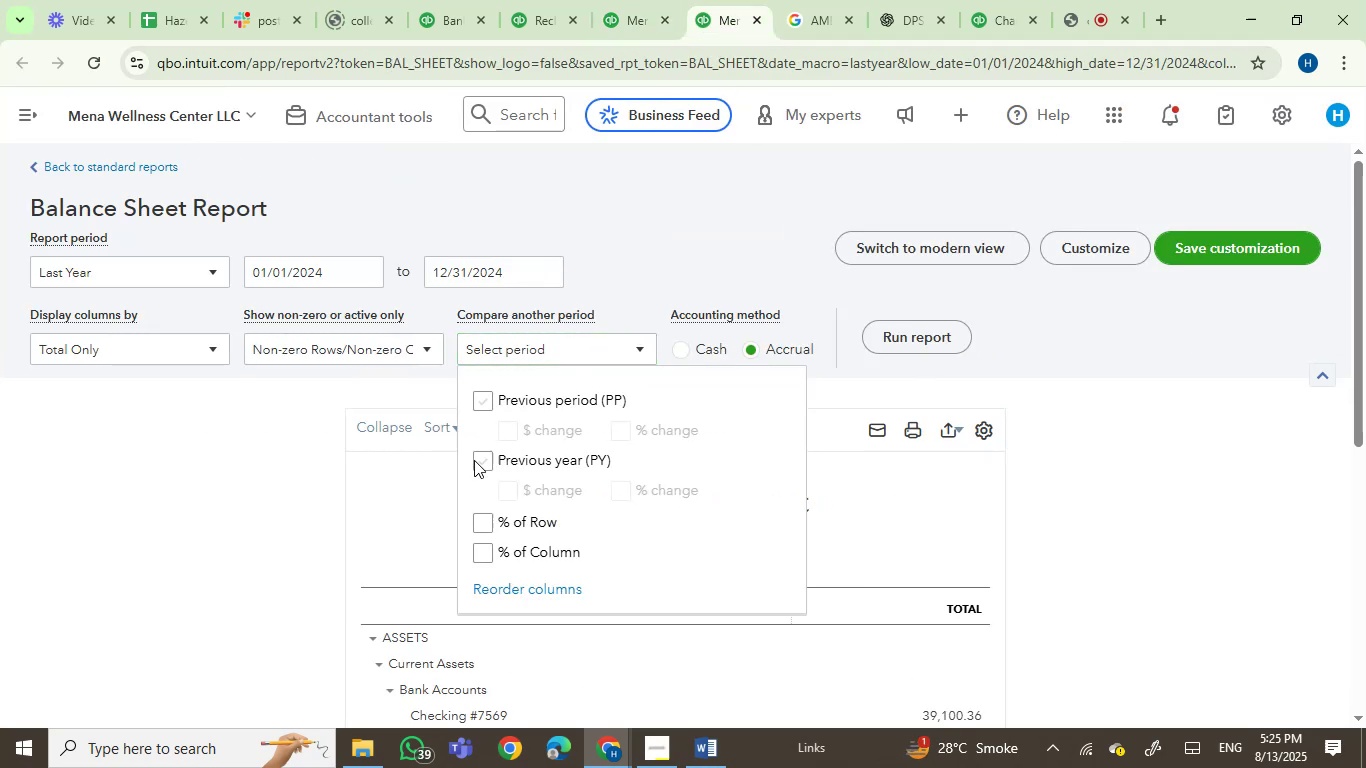 
left_click([472, 468])
 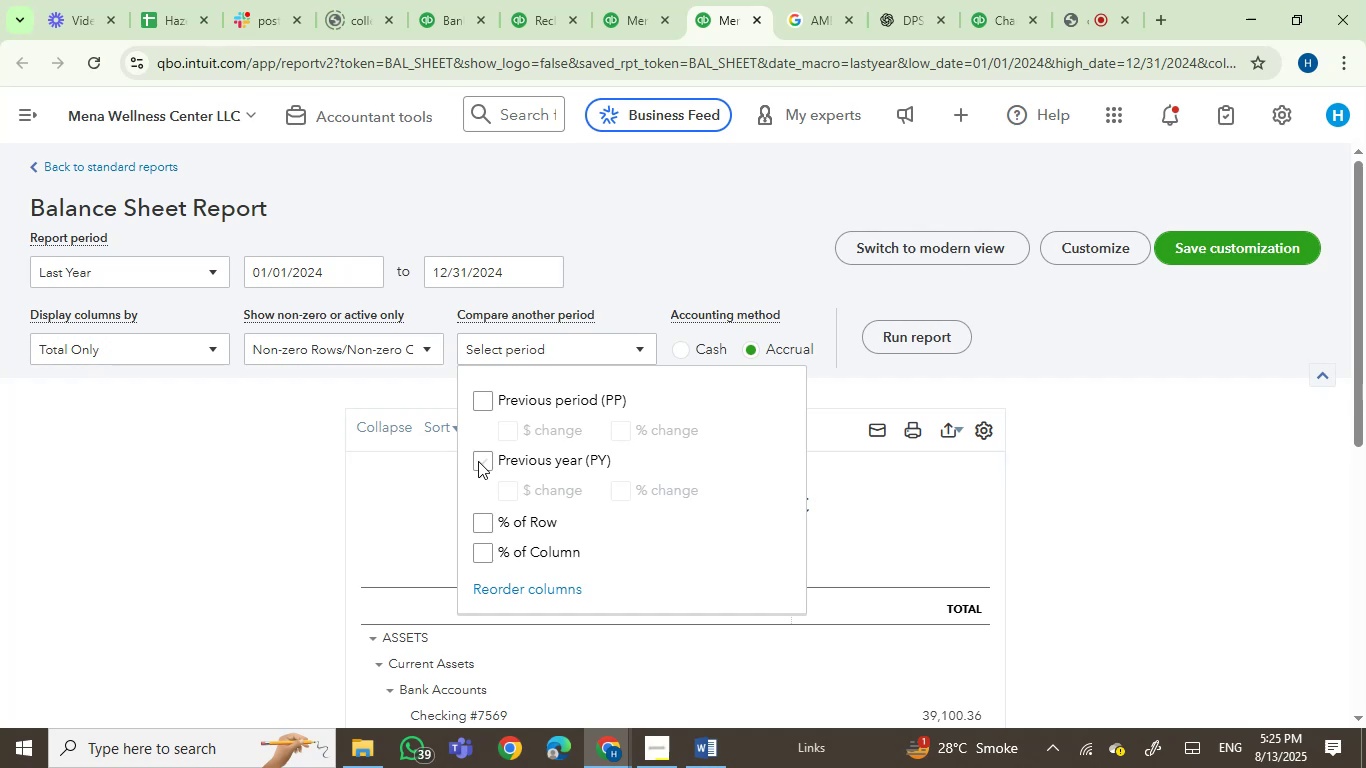 
left_click([478, 461])
 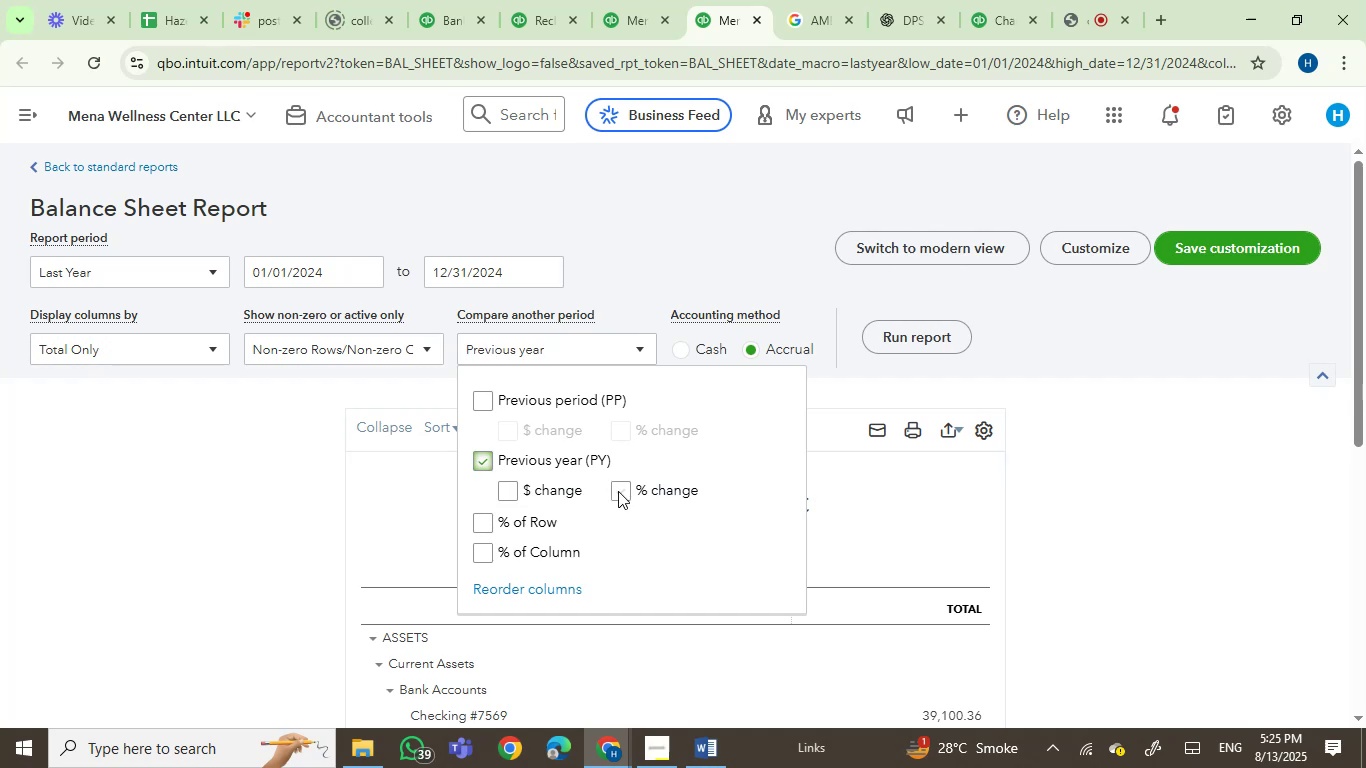 
left_click([623, 493])
 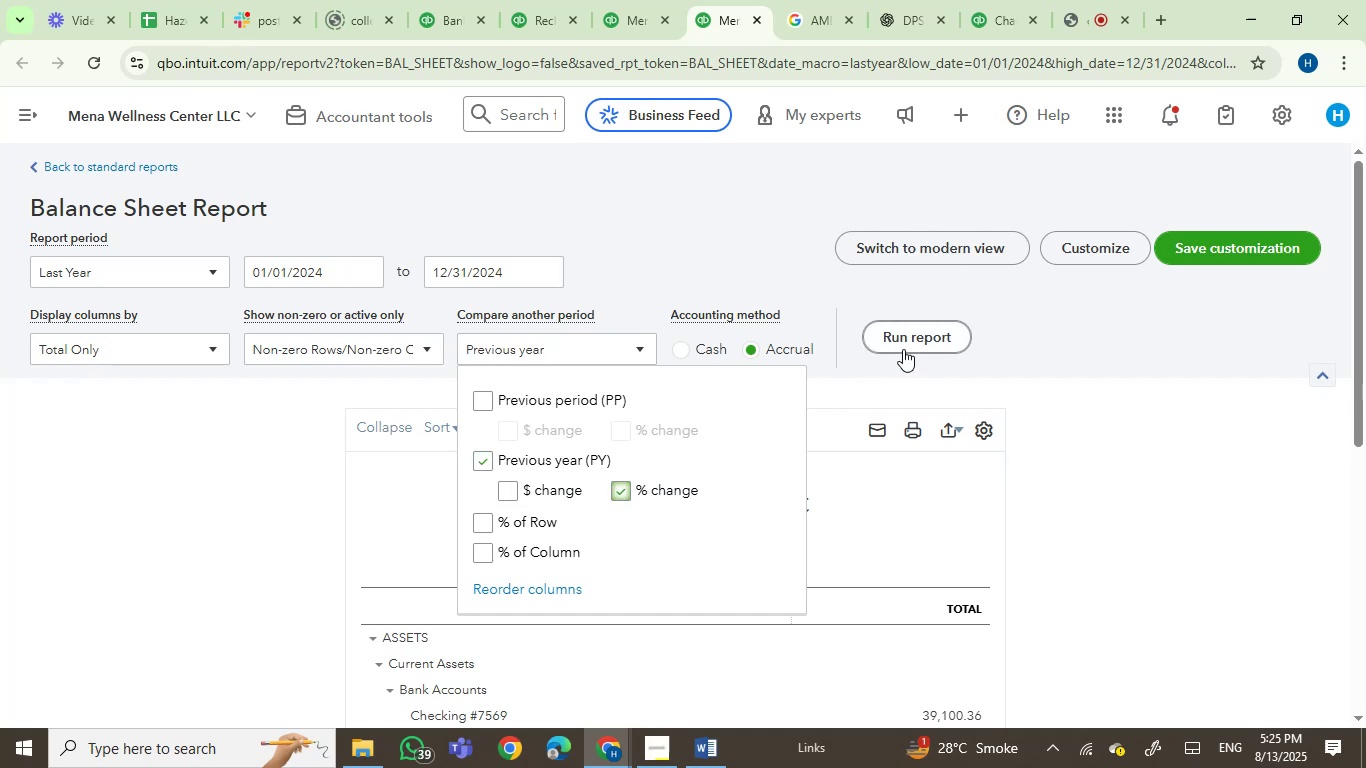 
left_click([904, 347])
 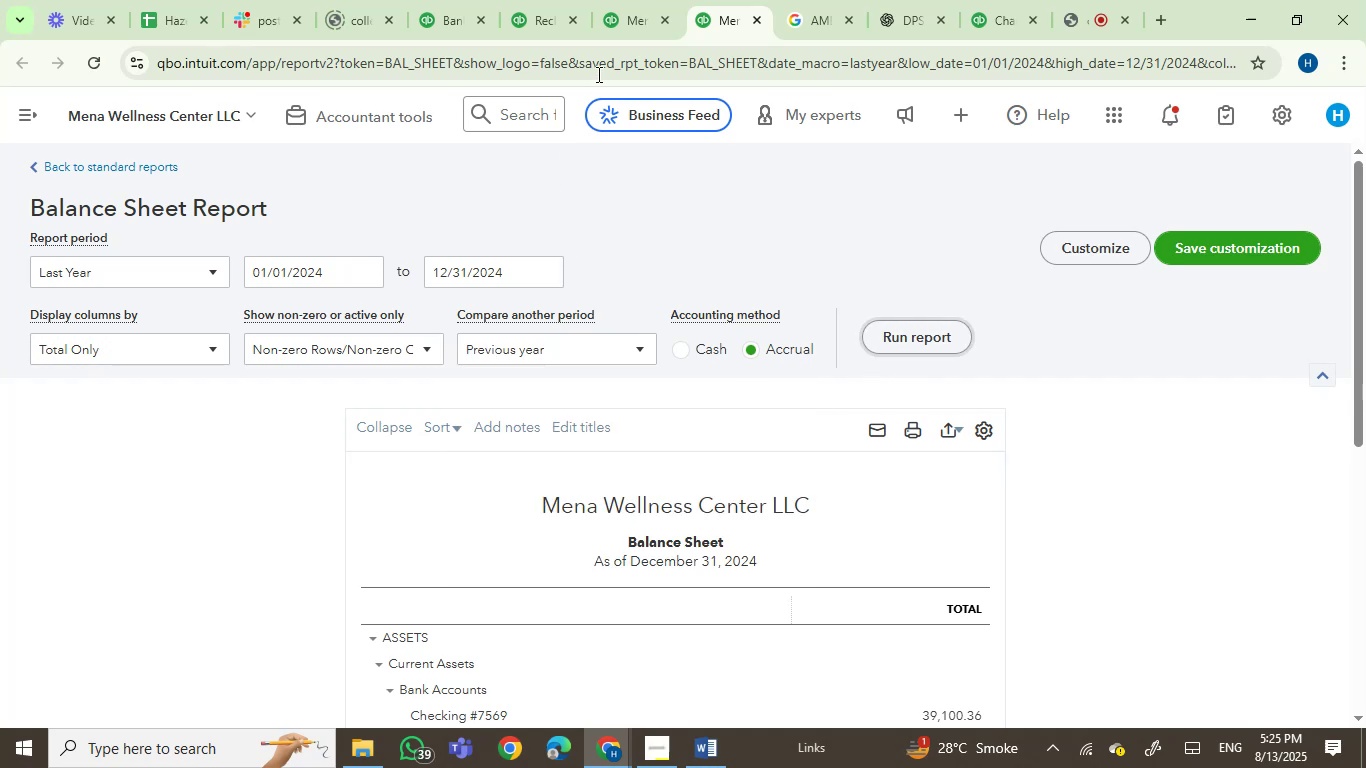 
left_click([619, 12])
 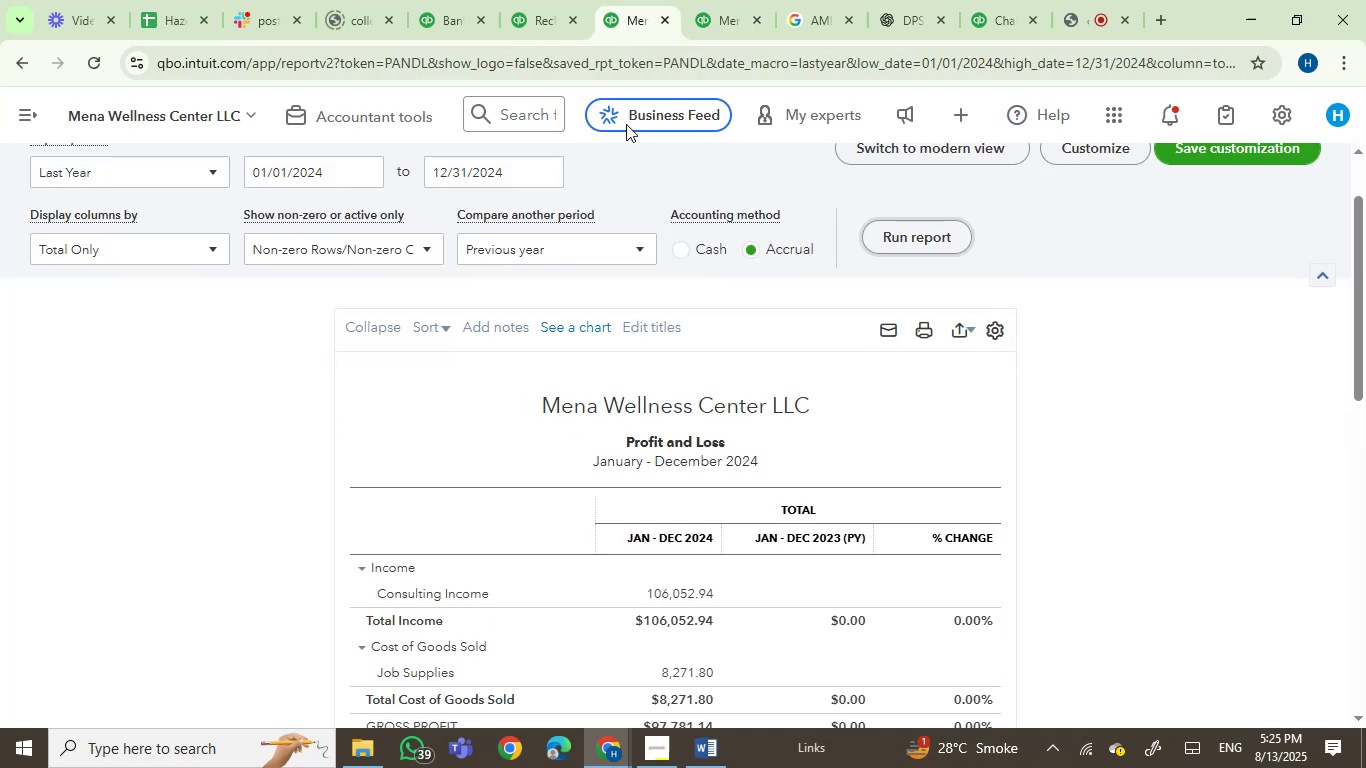 
scroll: coordinate [1193, 481], scroll_direction: down, amount: 4.0
 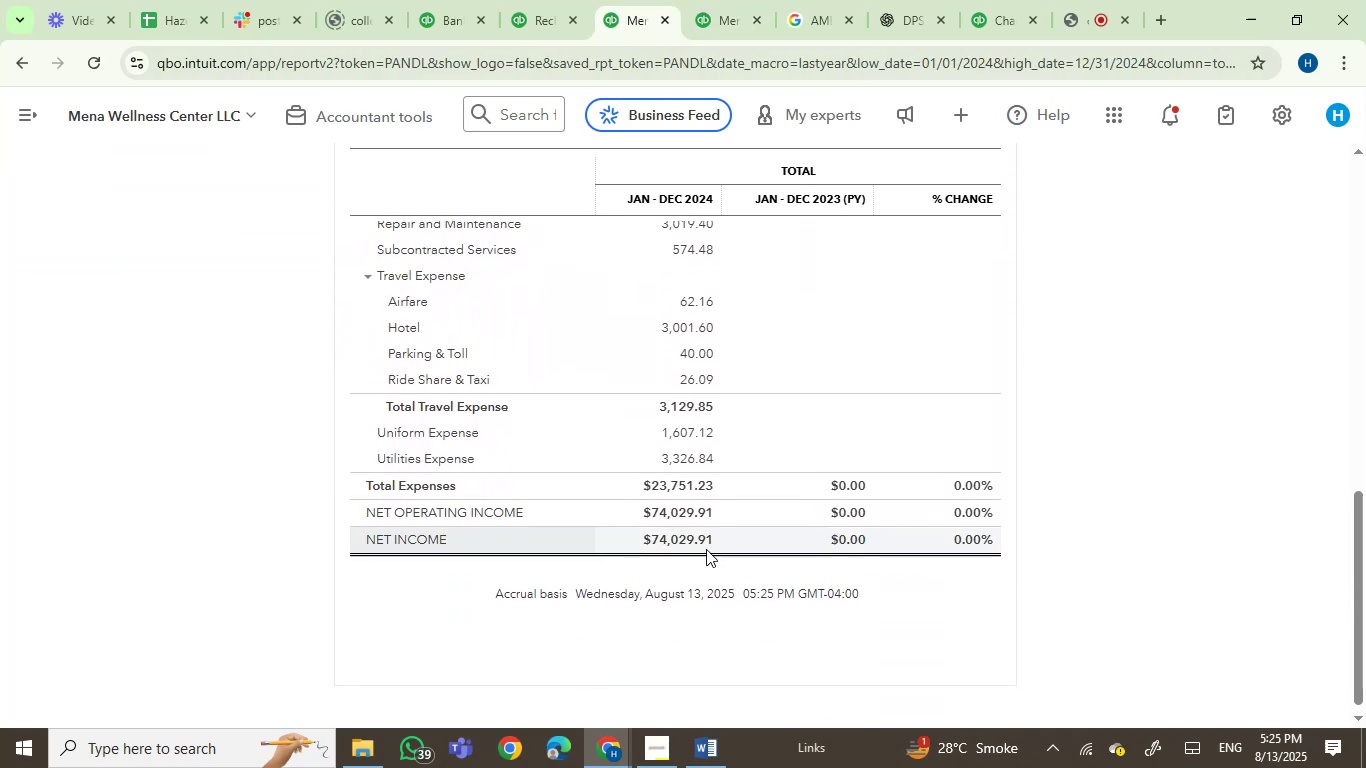 
left_click([674, 539])
 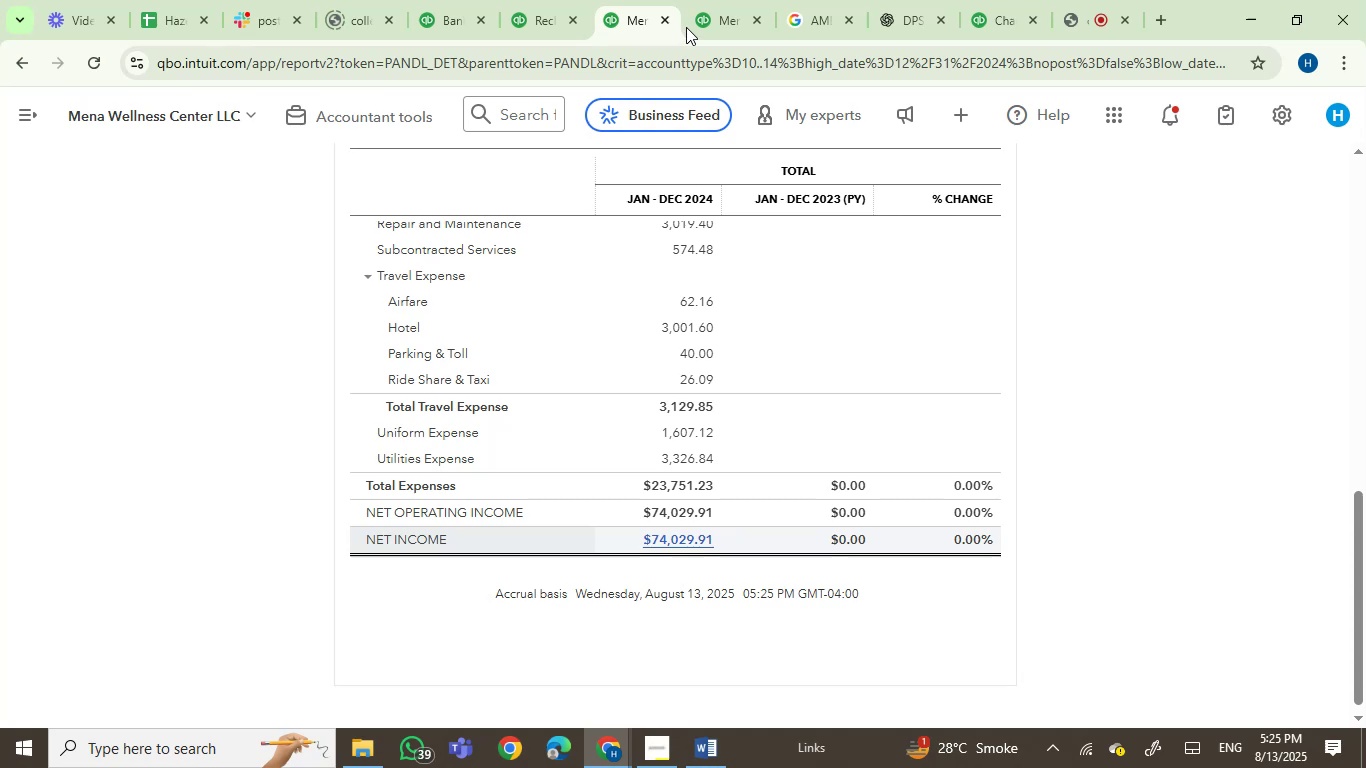 
left_click([696, 4])
 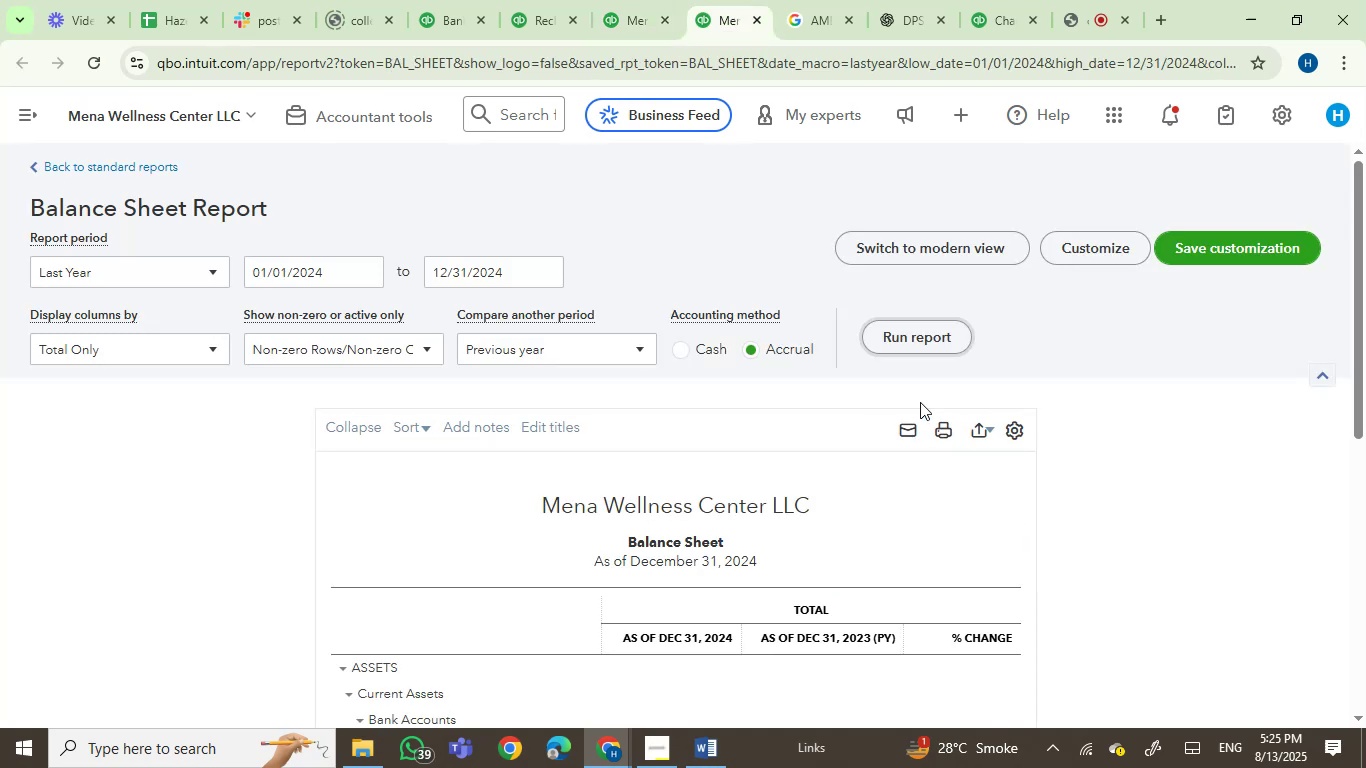 
scroll: coordinate [1103, 423], scroll_direction: down, amount: 4.0
 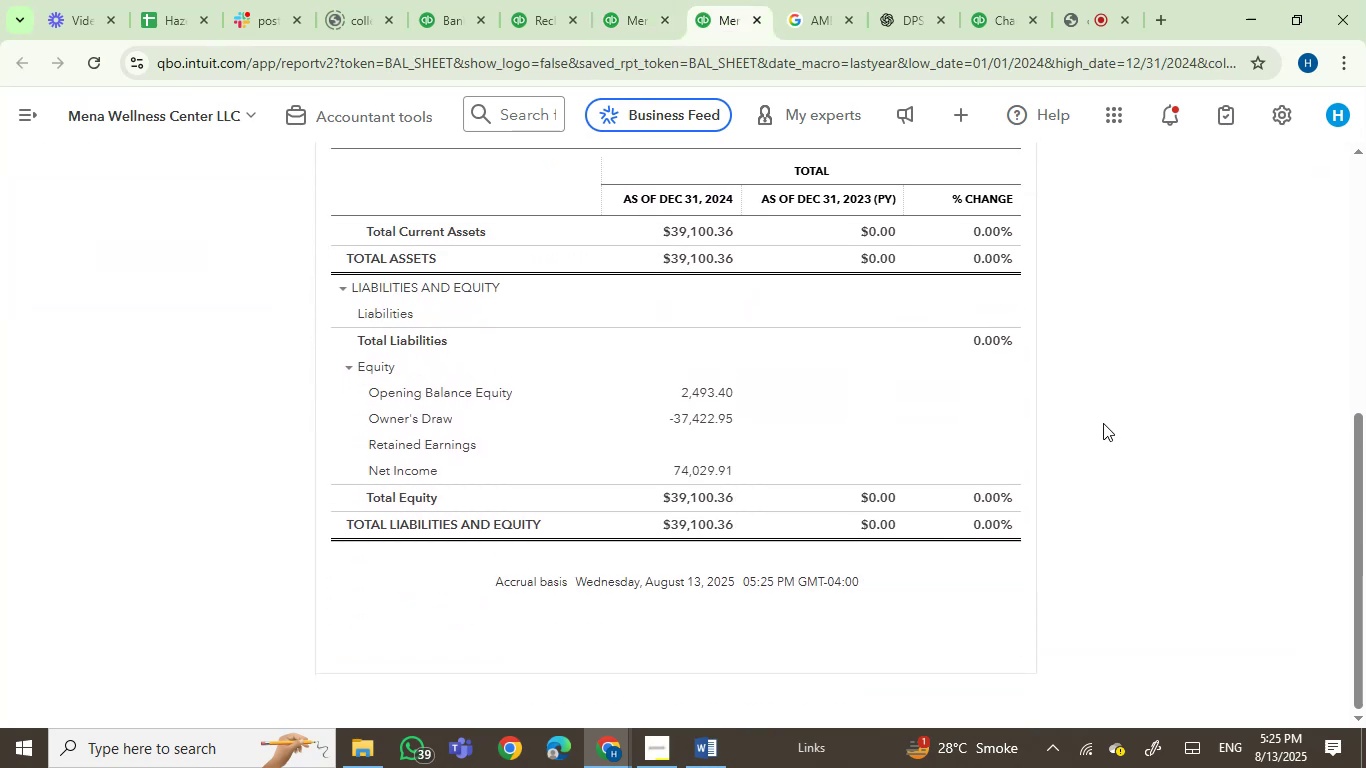 
scroll: coordinate [1103, 423], scroll_direction: up, amount: 1.0
 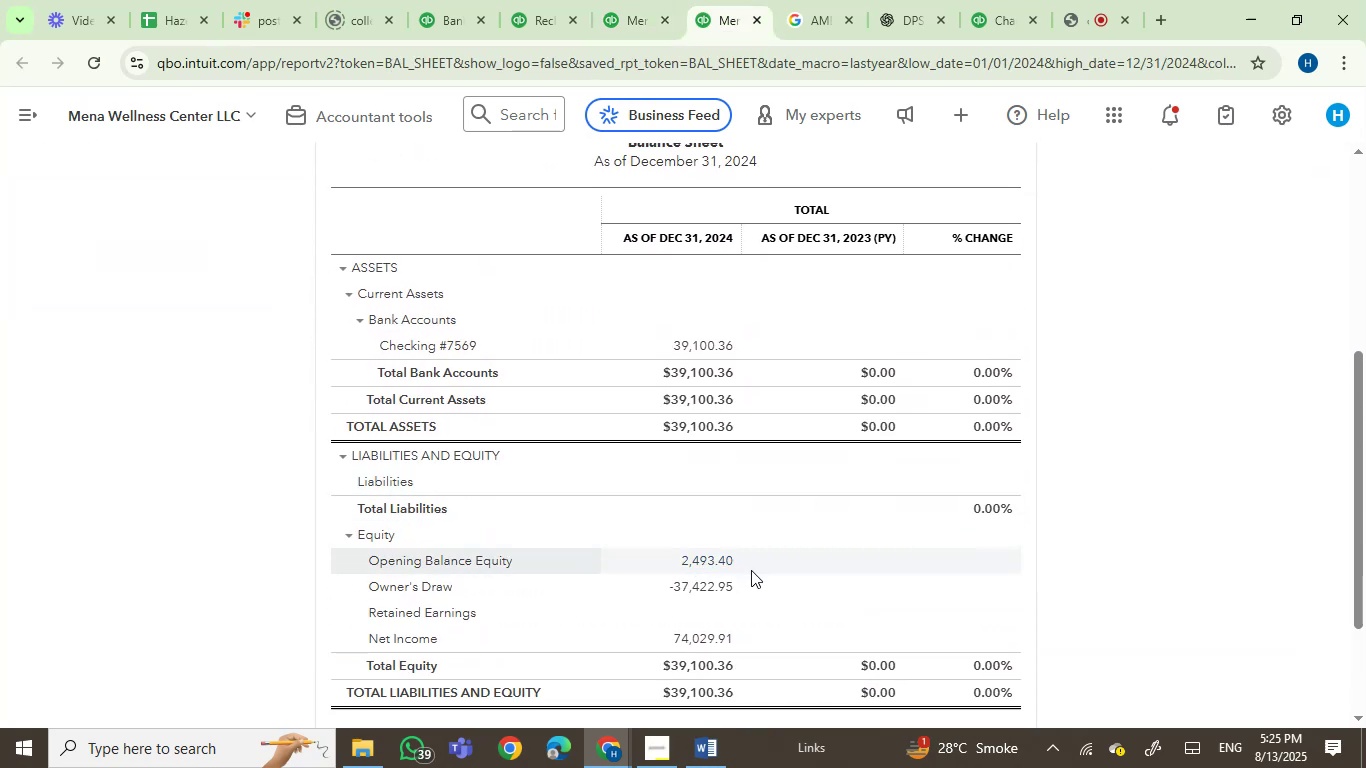 
left_click_drag(start_coordinate=[738, 559], to_coordinate=[684, 562])
 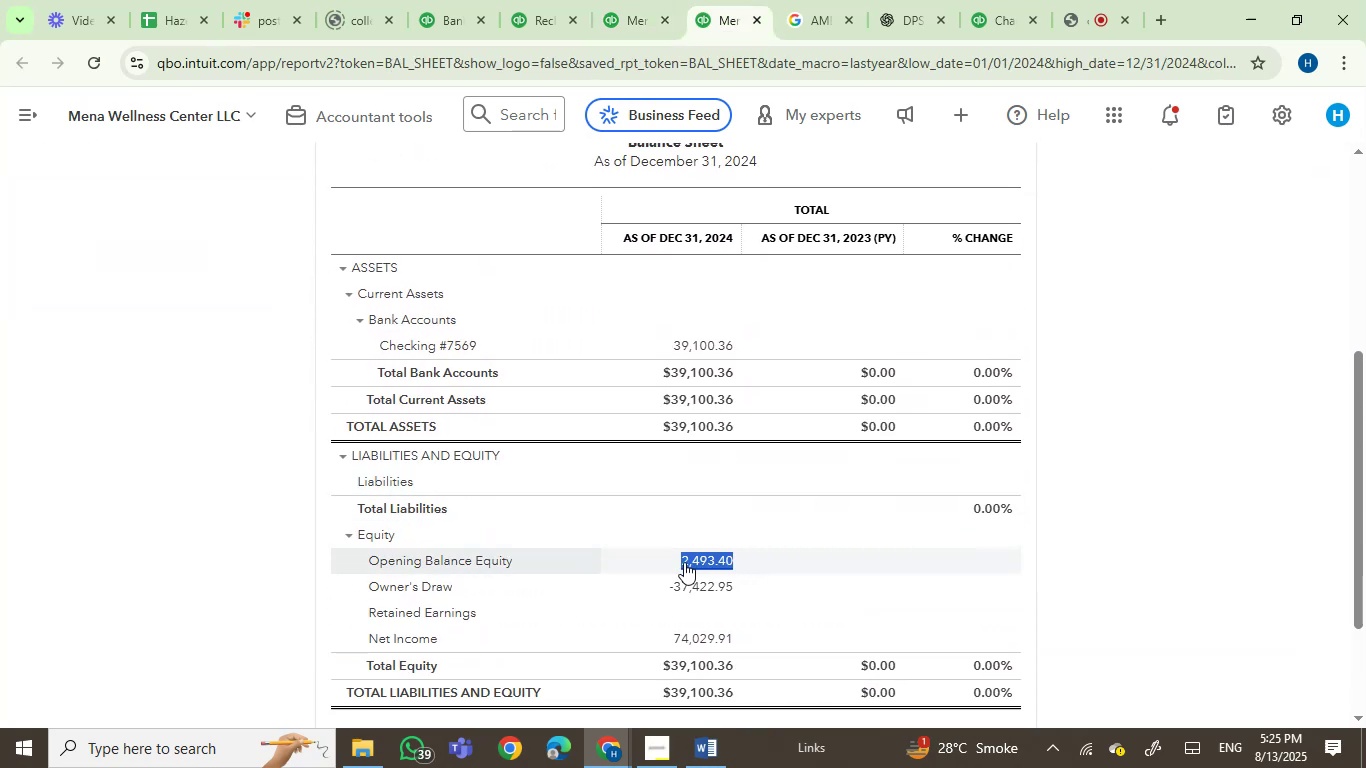 
key(Control+C)
 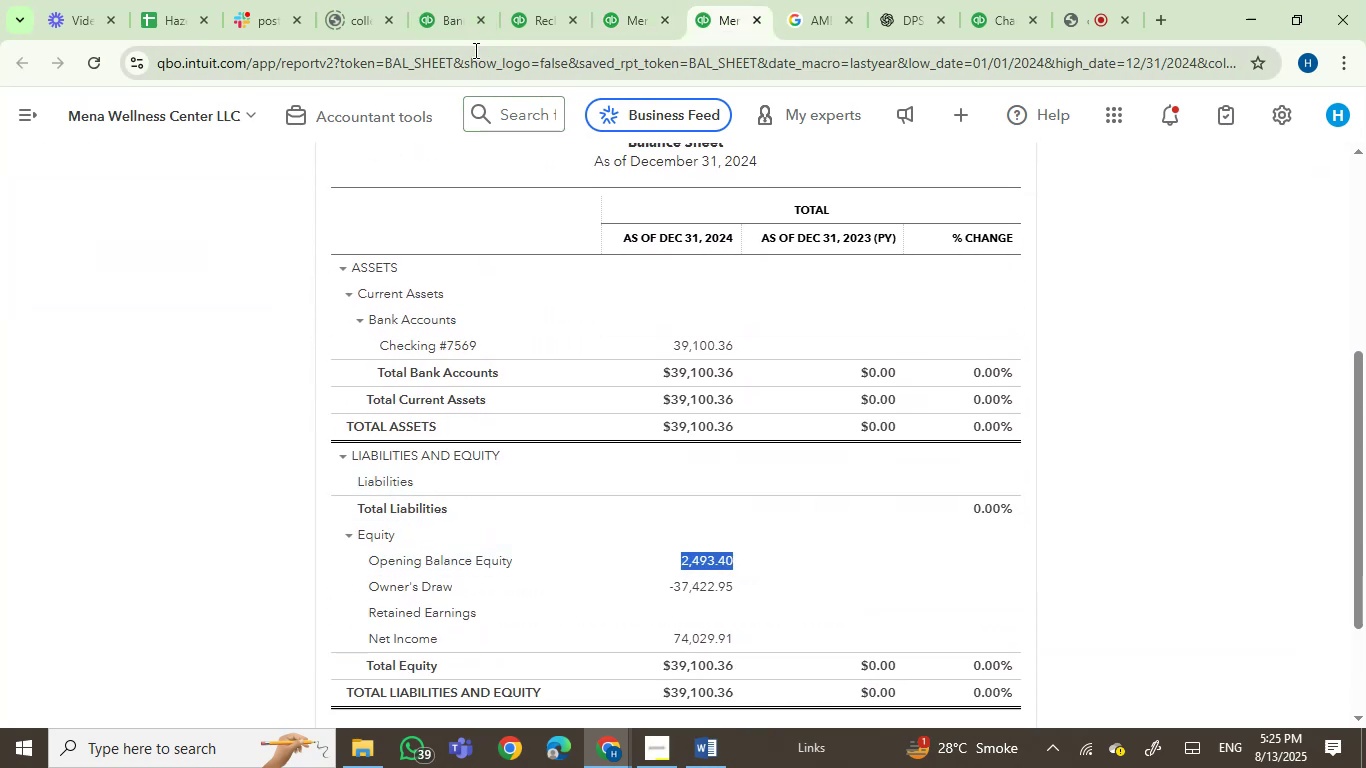 
left_click([426, 0])
 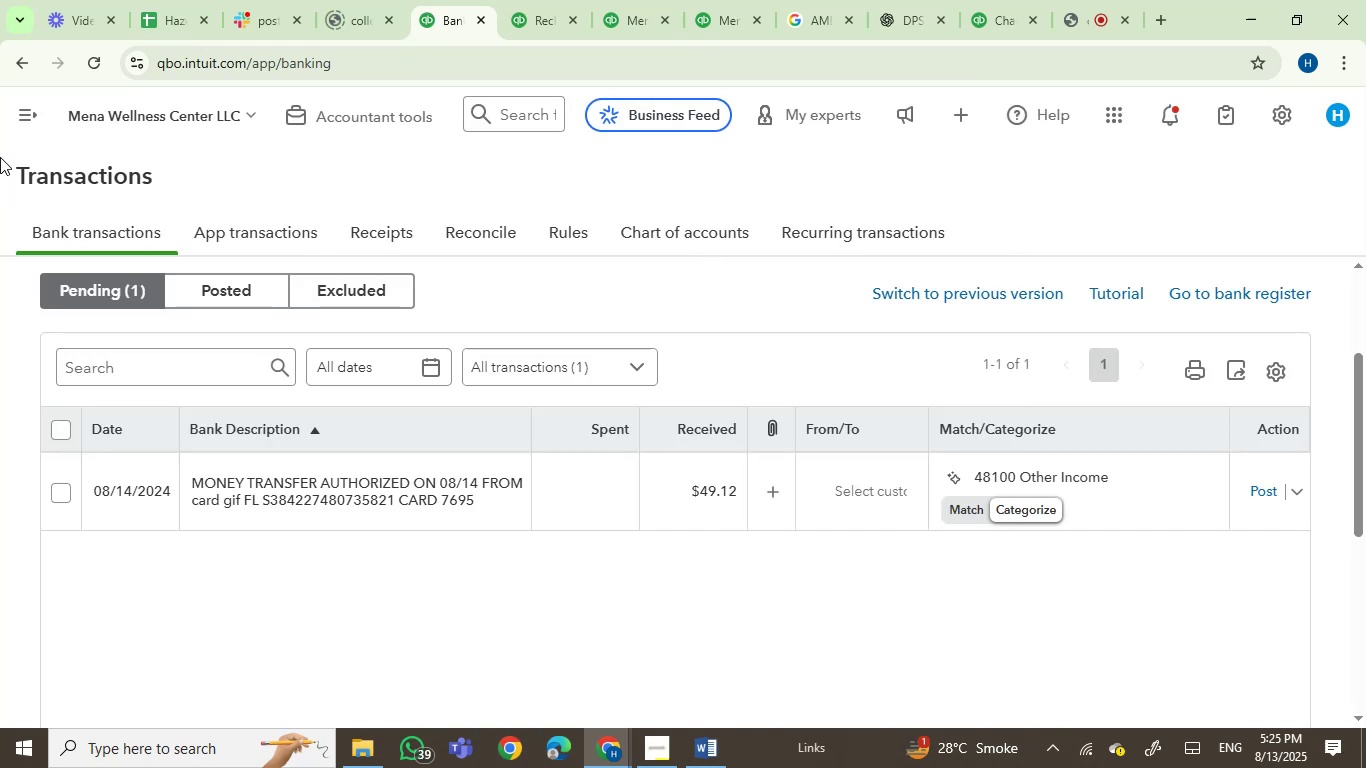 
left_click([30, 125])
 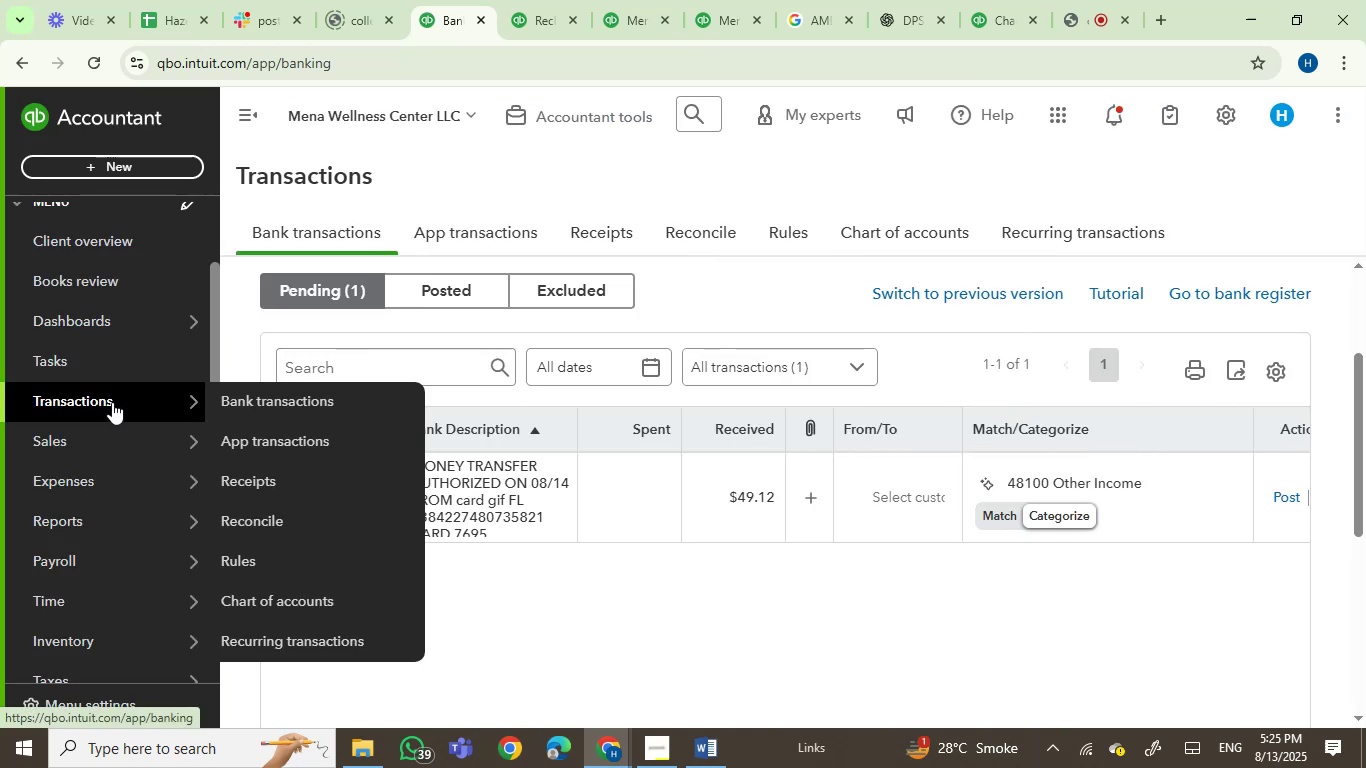 
left_click([137, 161])
 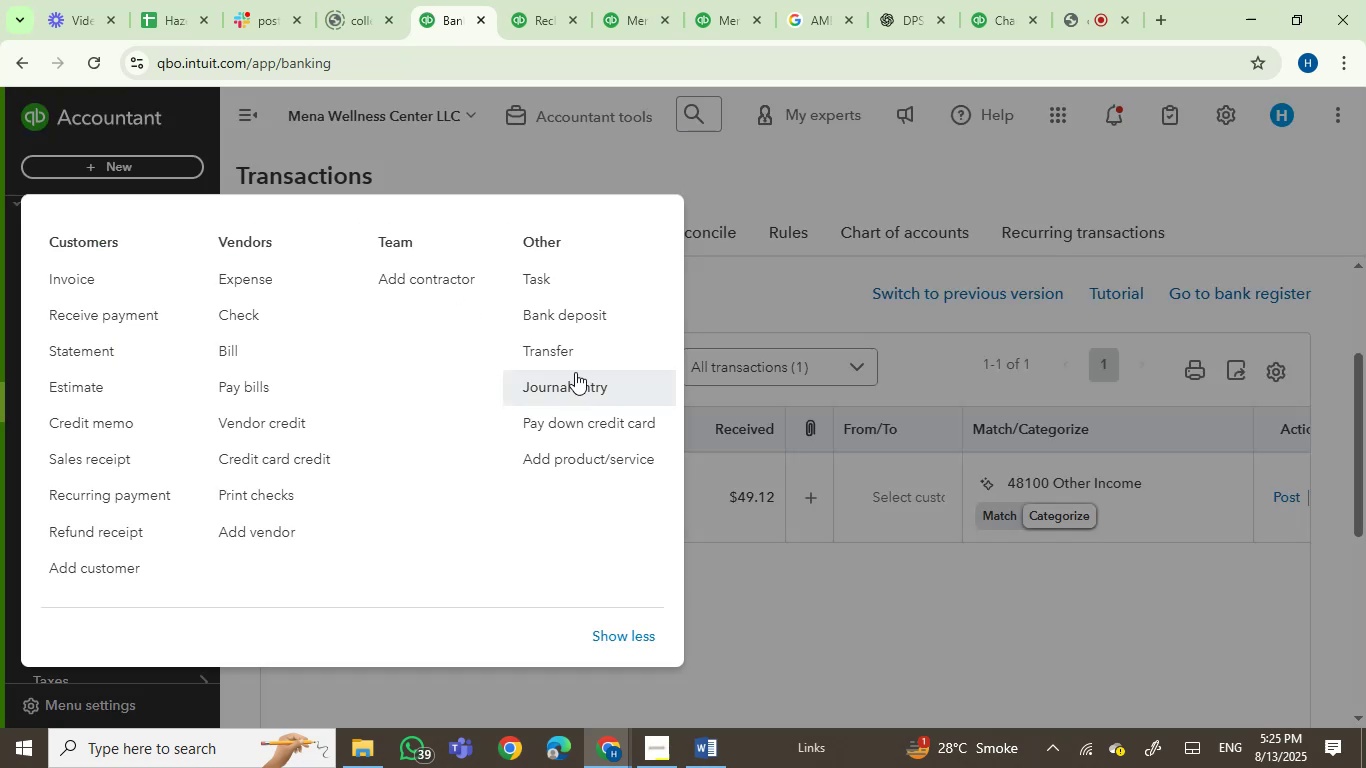 
left_click([579, 389])
 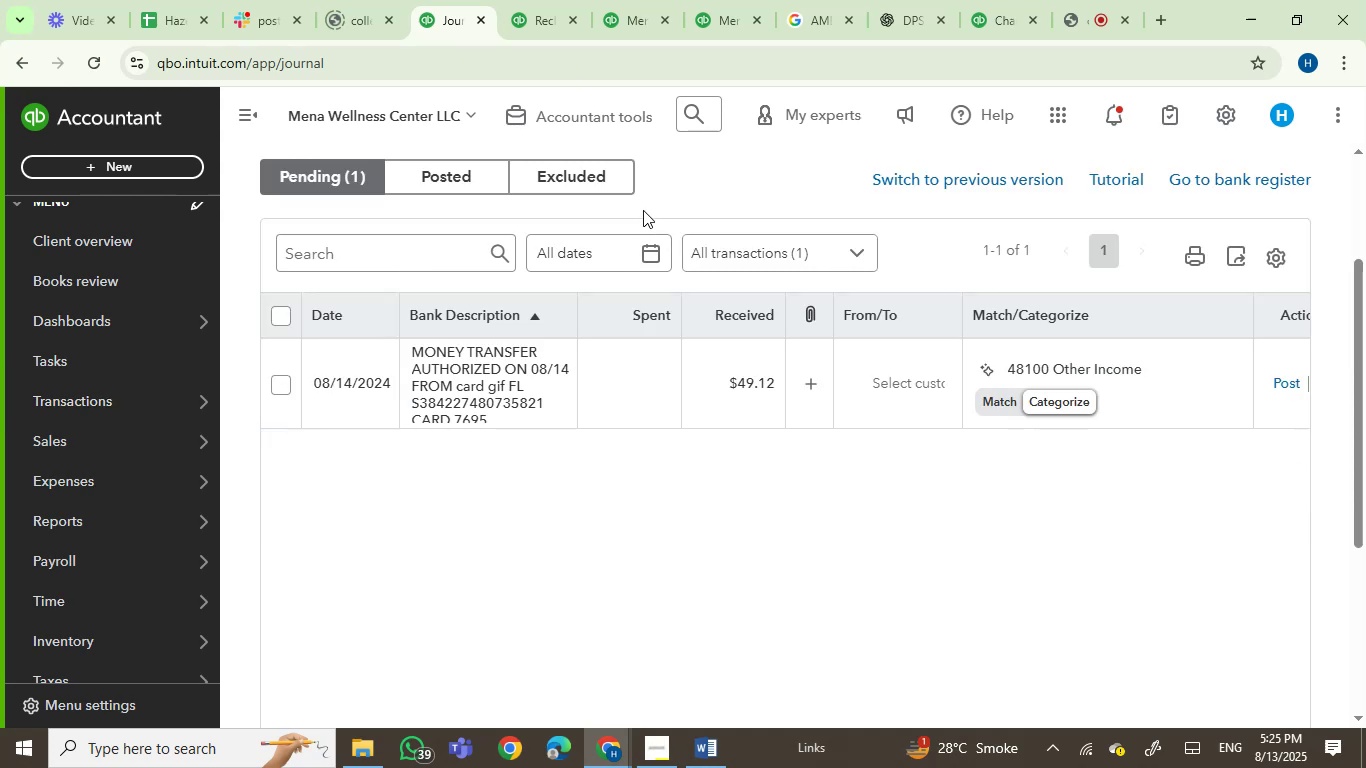 
wait(7.63)
 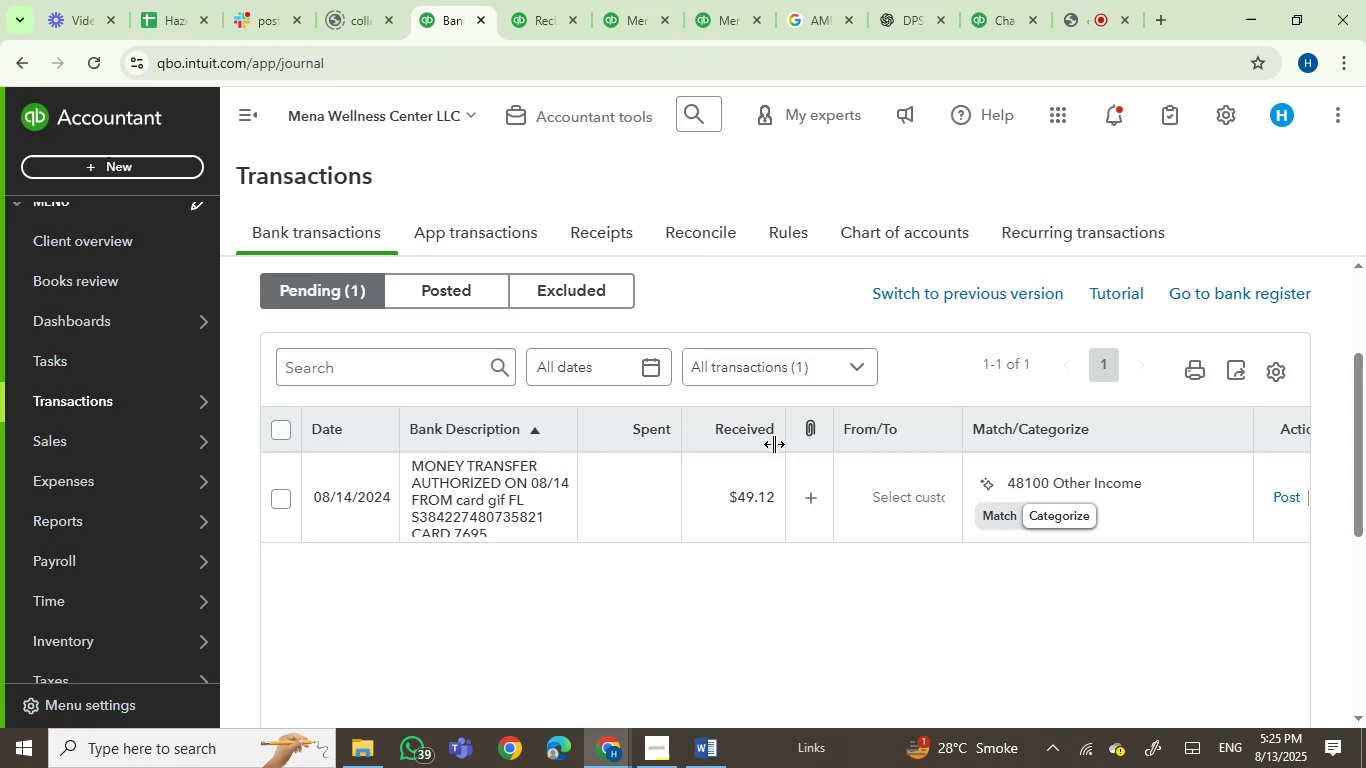 
left_click([540, 8])
 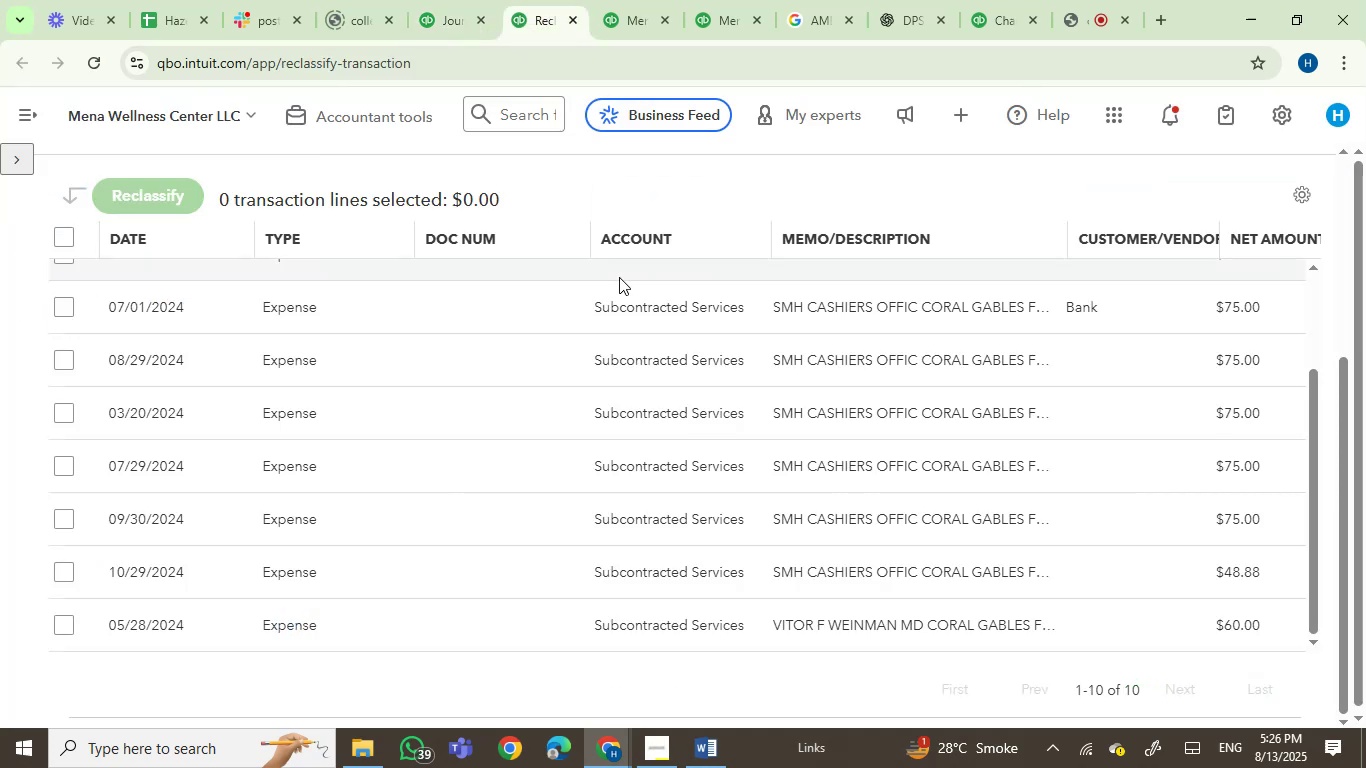 
left_click([443, 4])
 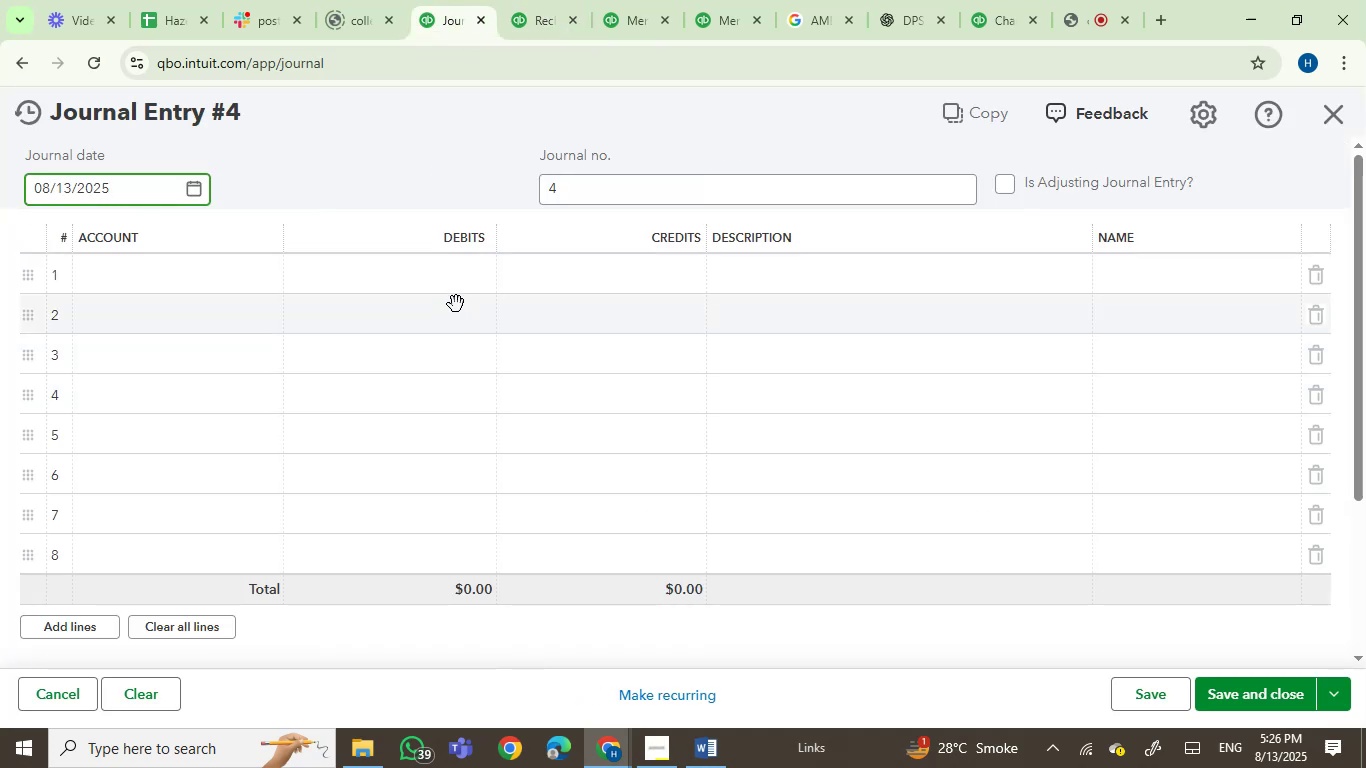 
left_click([455, 267])
 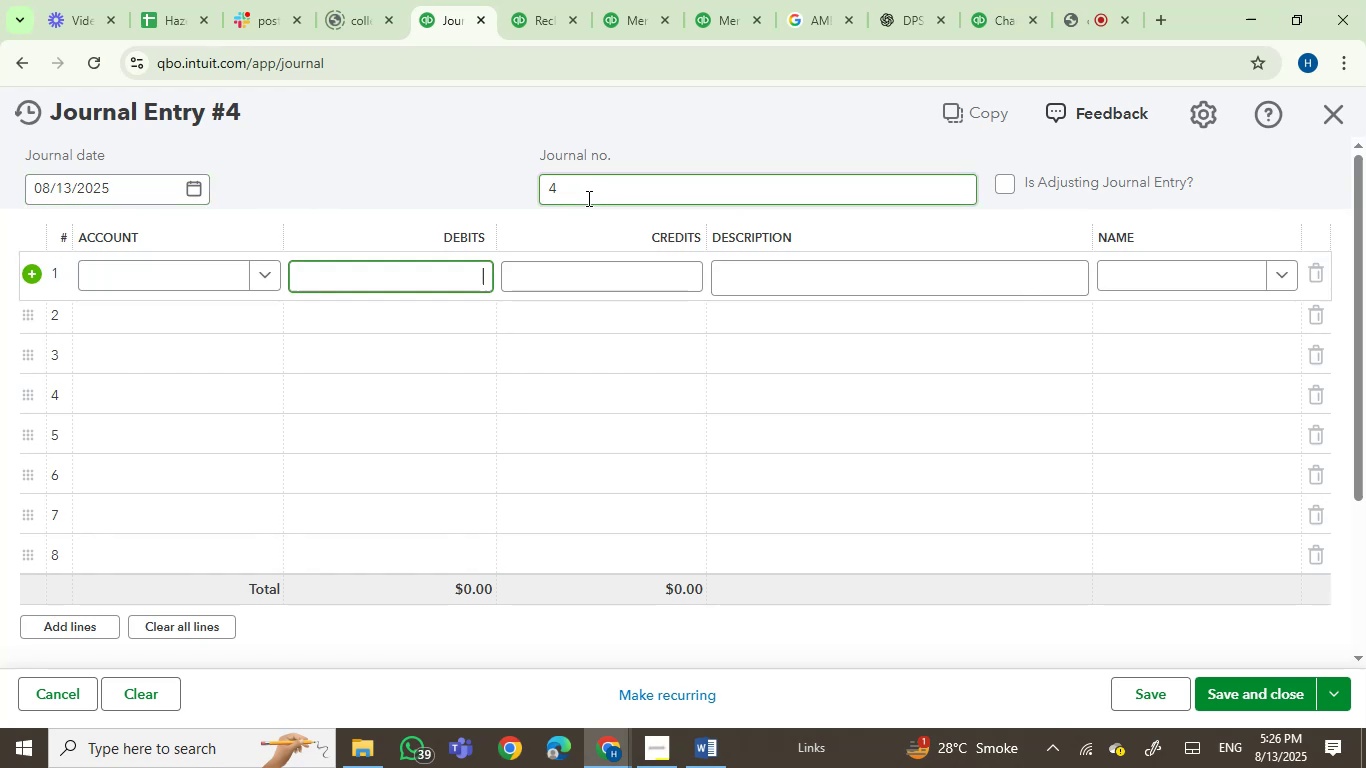 
left_click([587, 198])
 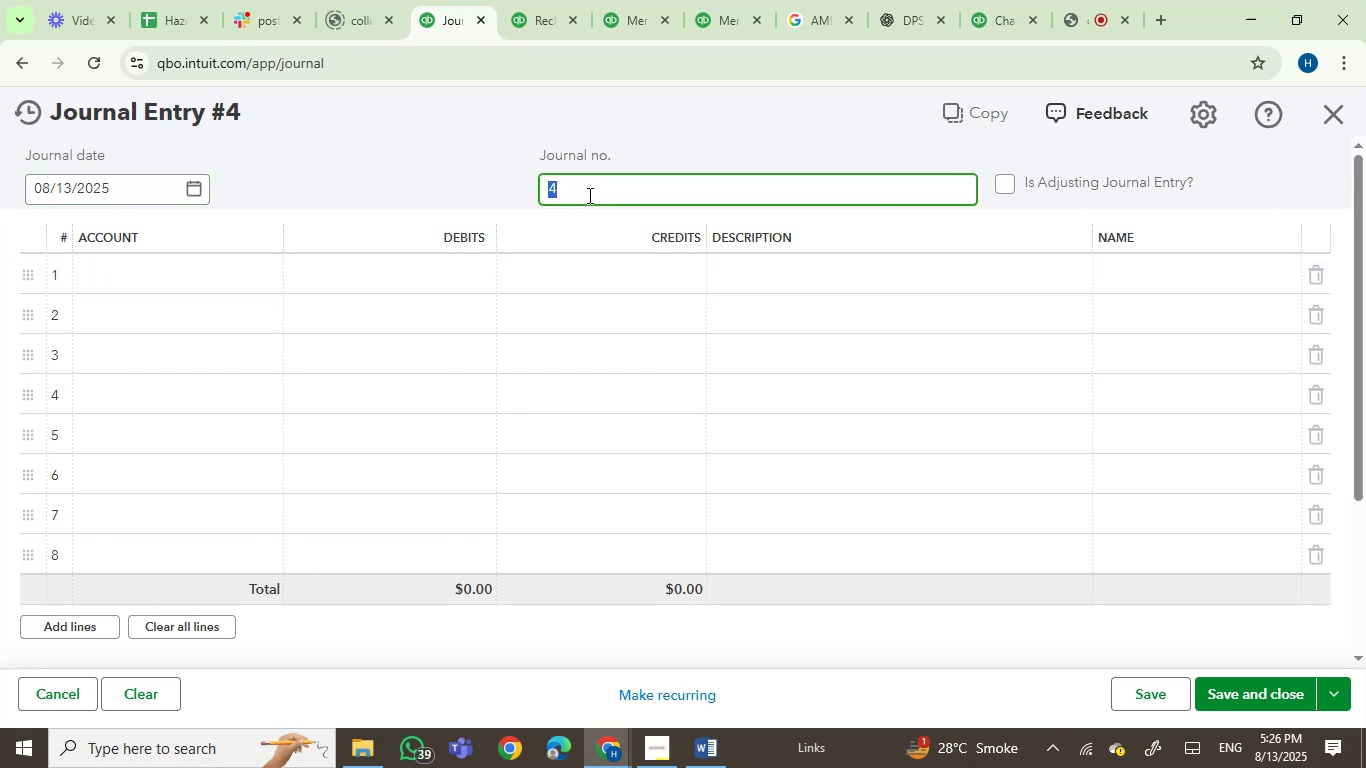 
key(1)
 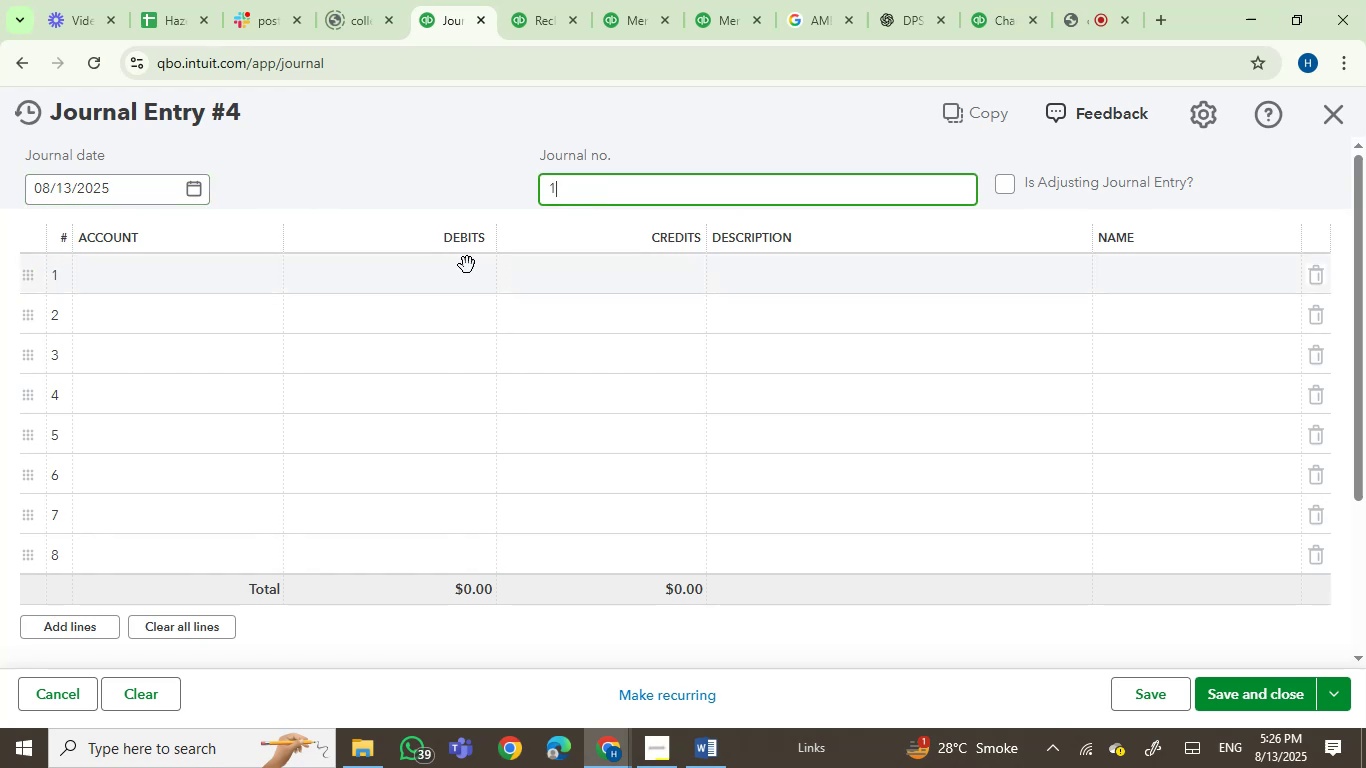 
left_click([466, 266])
 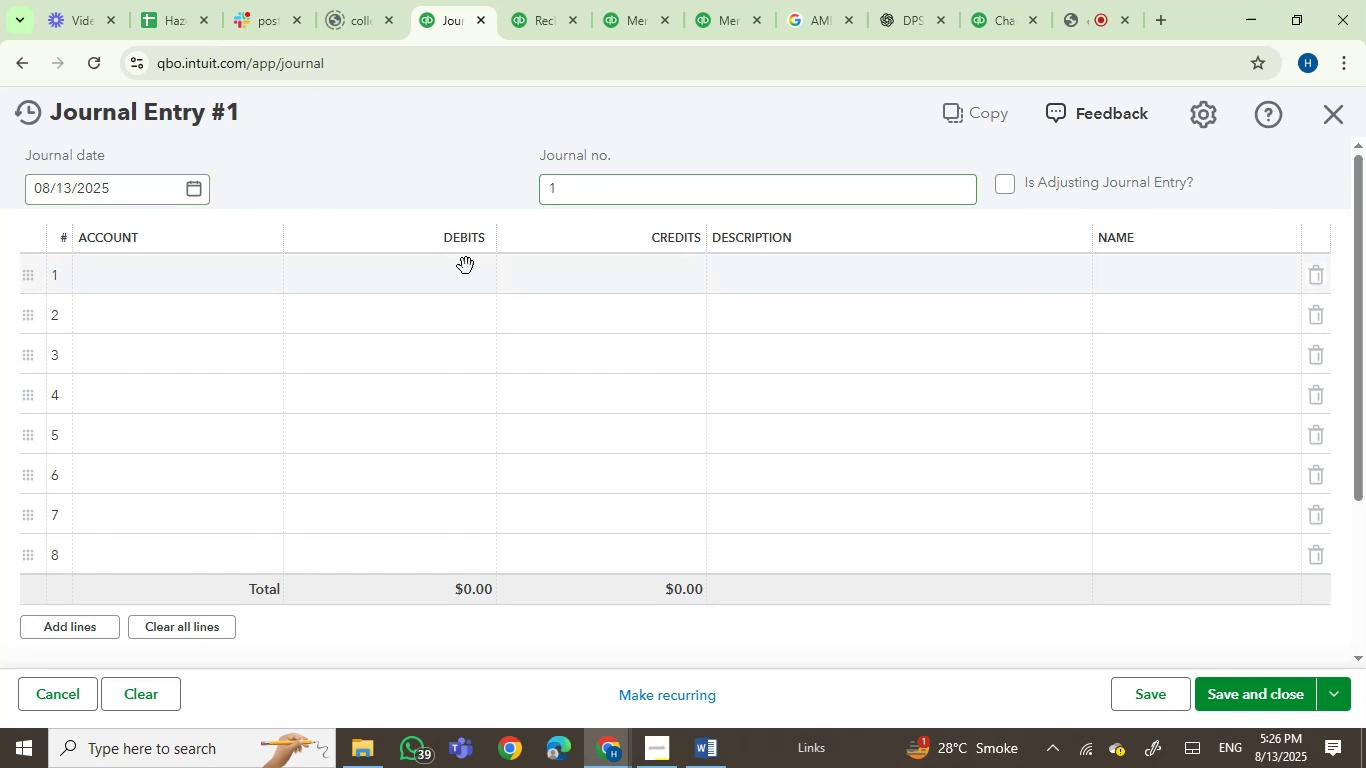 
key(Control+V)
 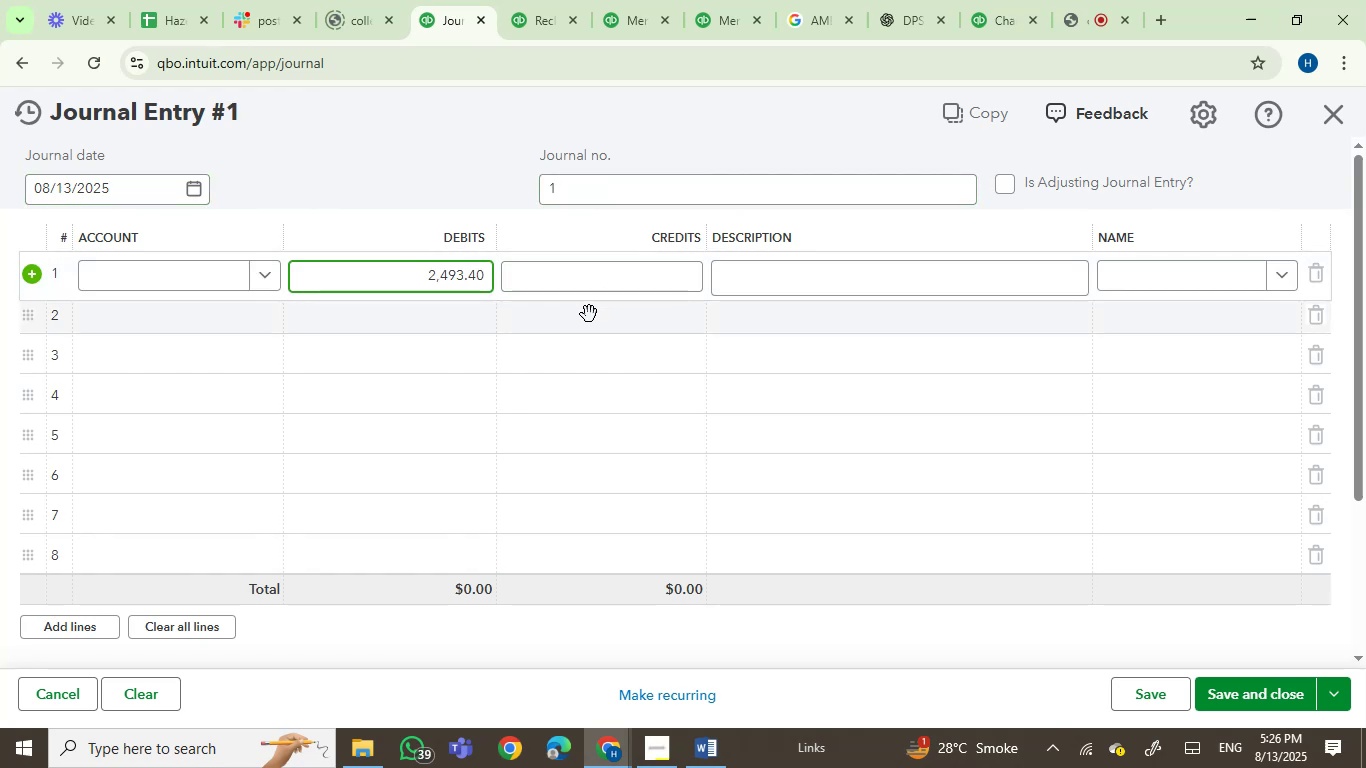 
key(Control+V)
 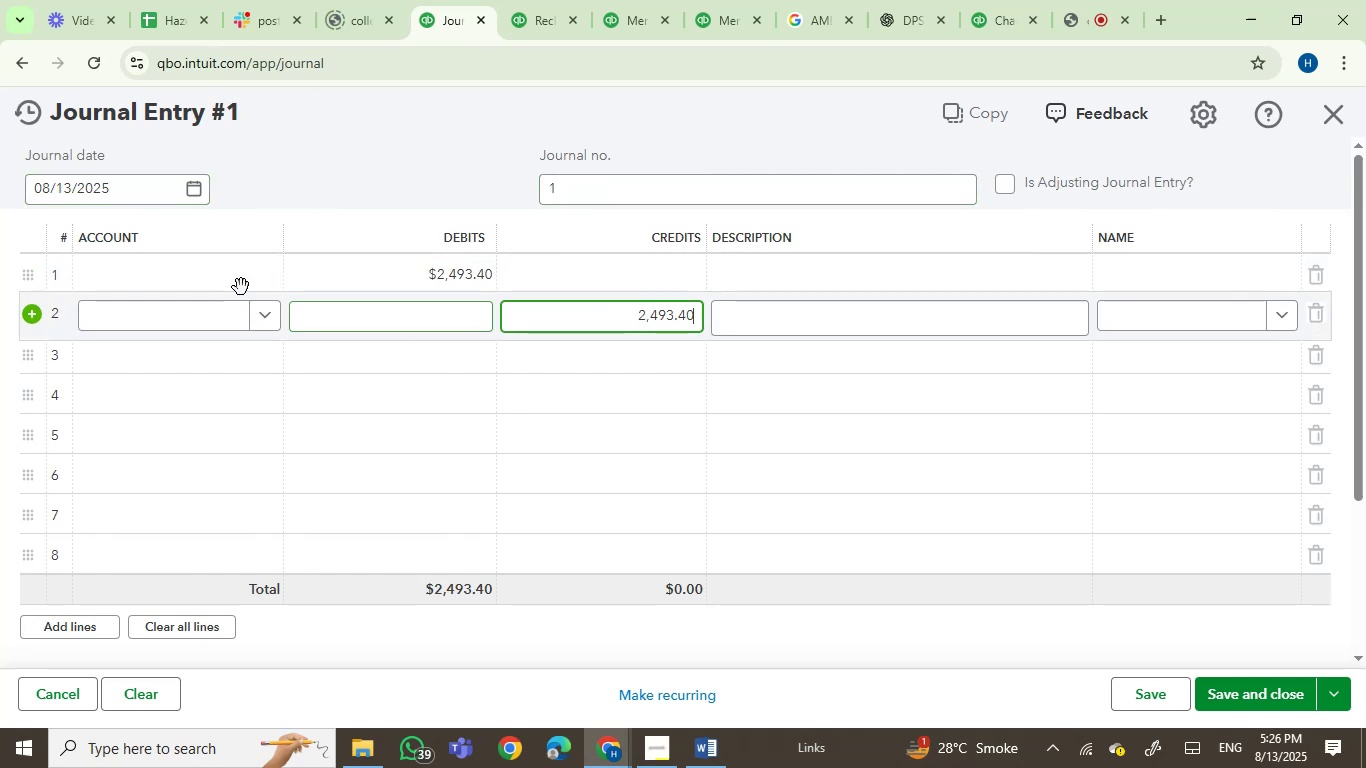 
left_click([237, 280])
 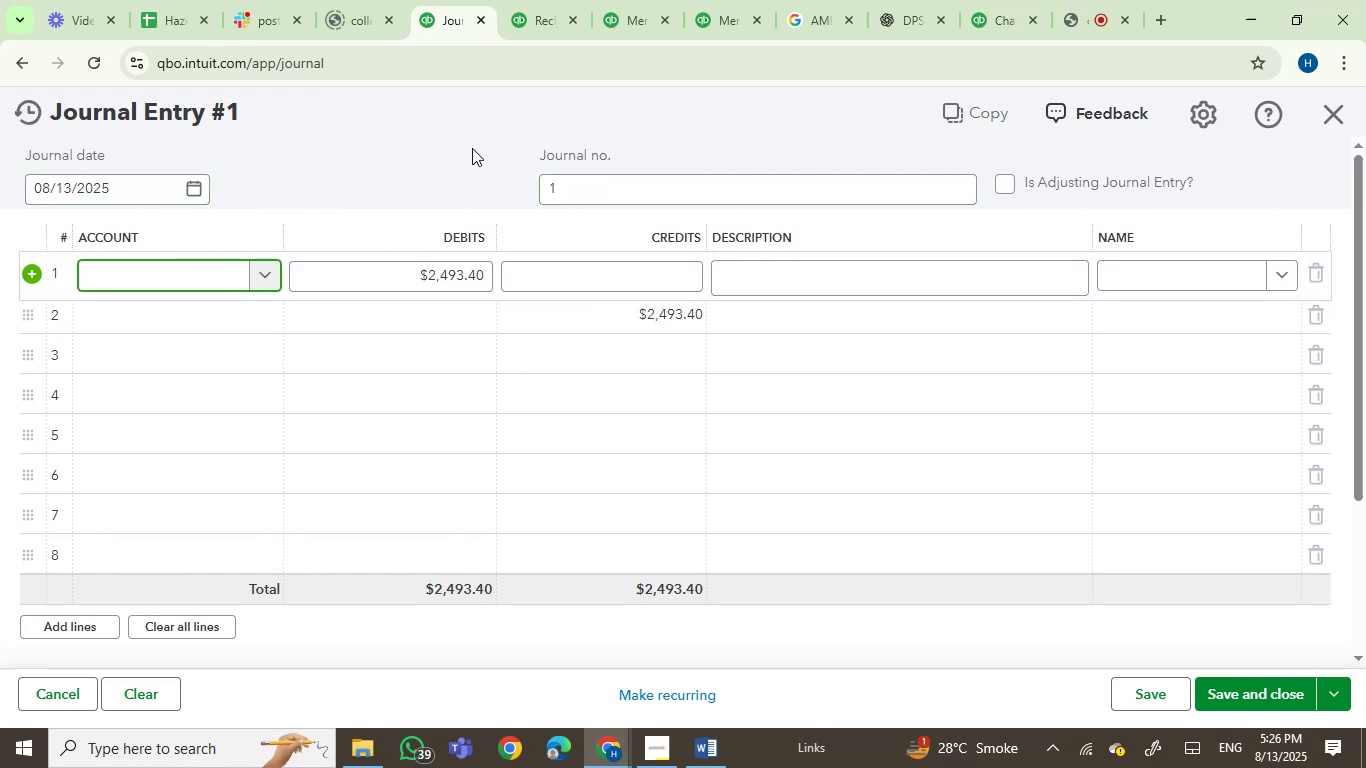 
type(opn)
key(Backspace)
type(en)
 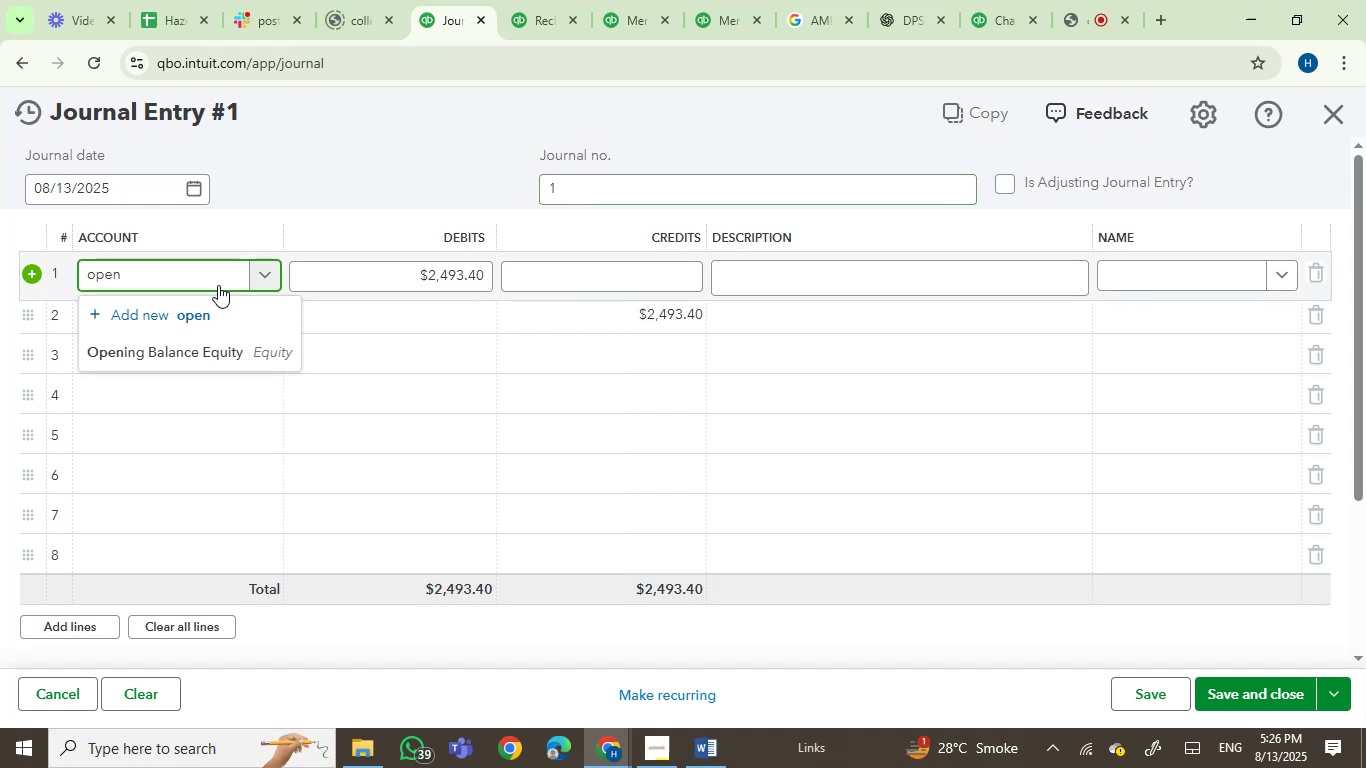 
left_click([155, 357])
 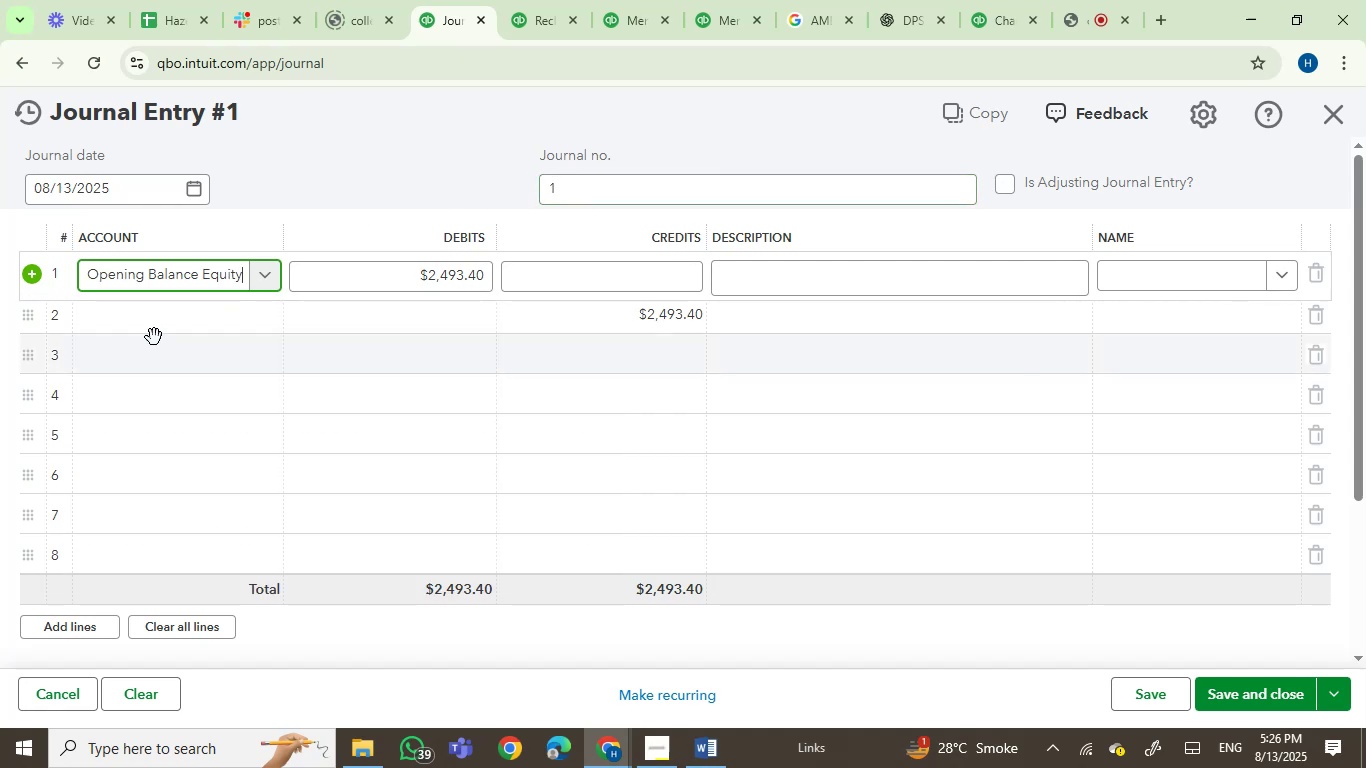 
left_click([157, 323])
 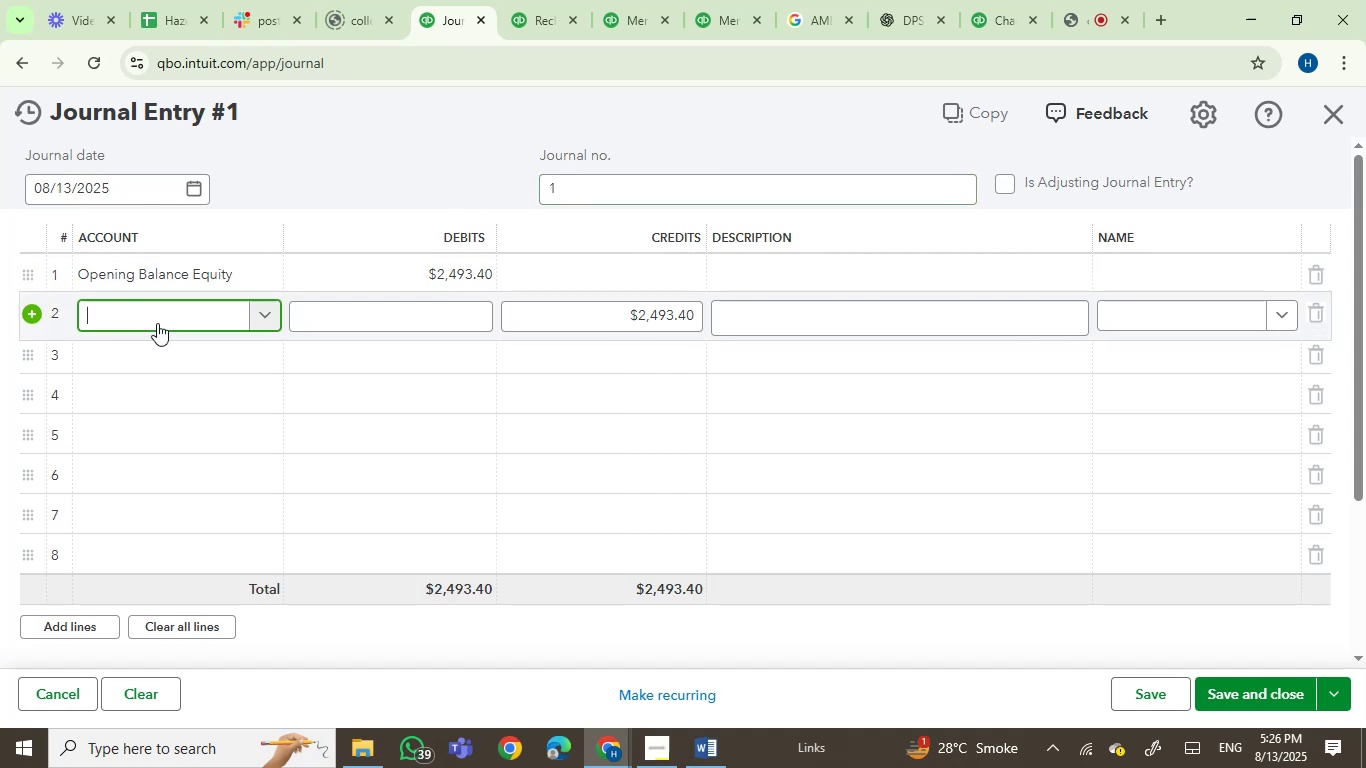 
type(ret)
 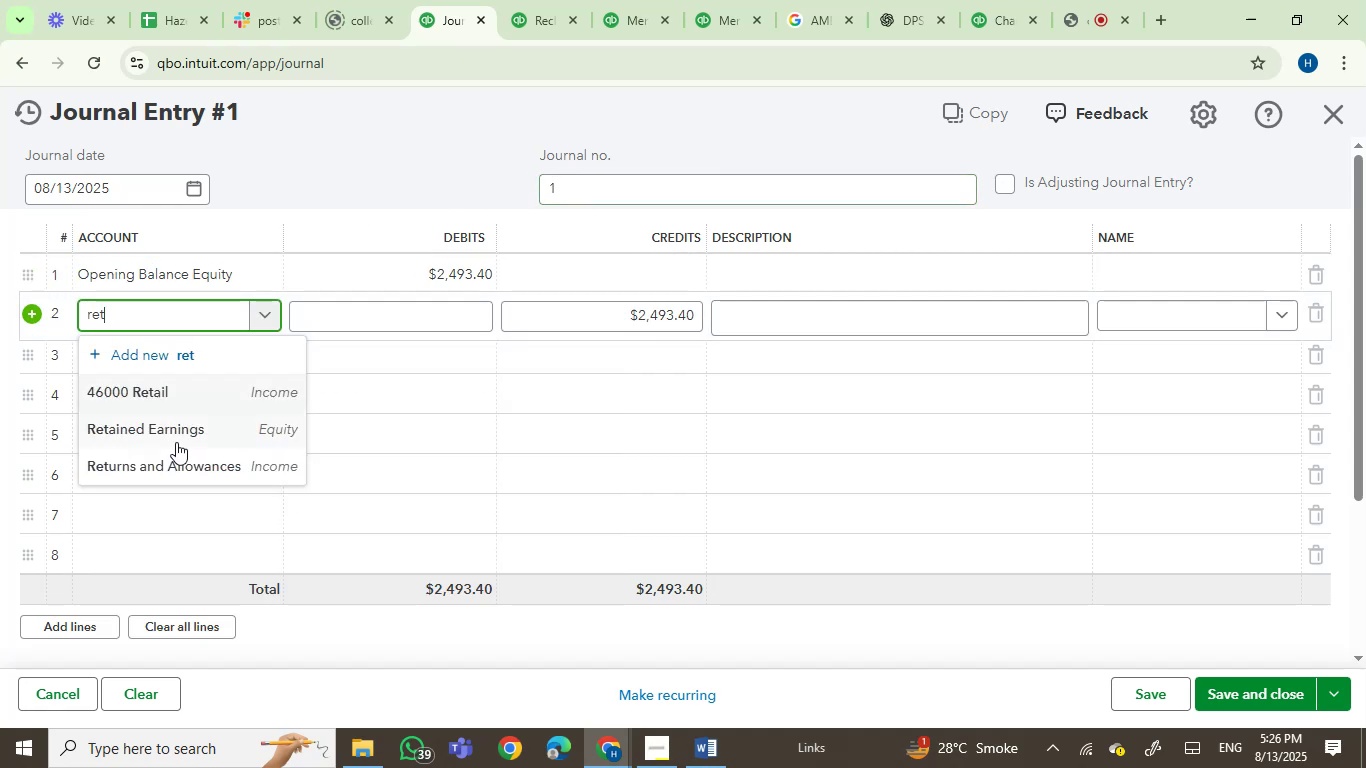 
left_click([185, 435])
 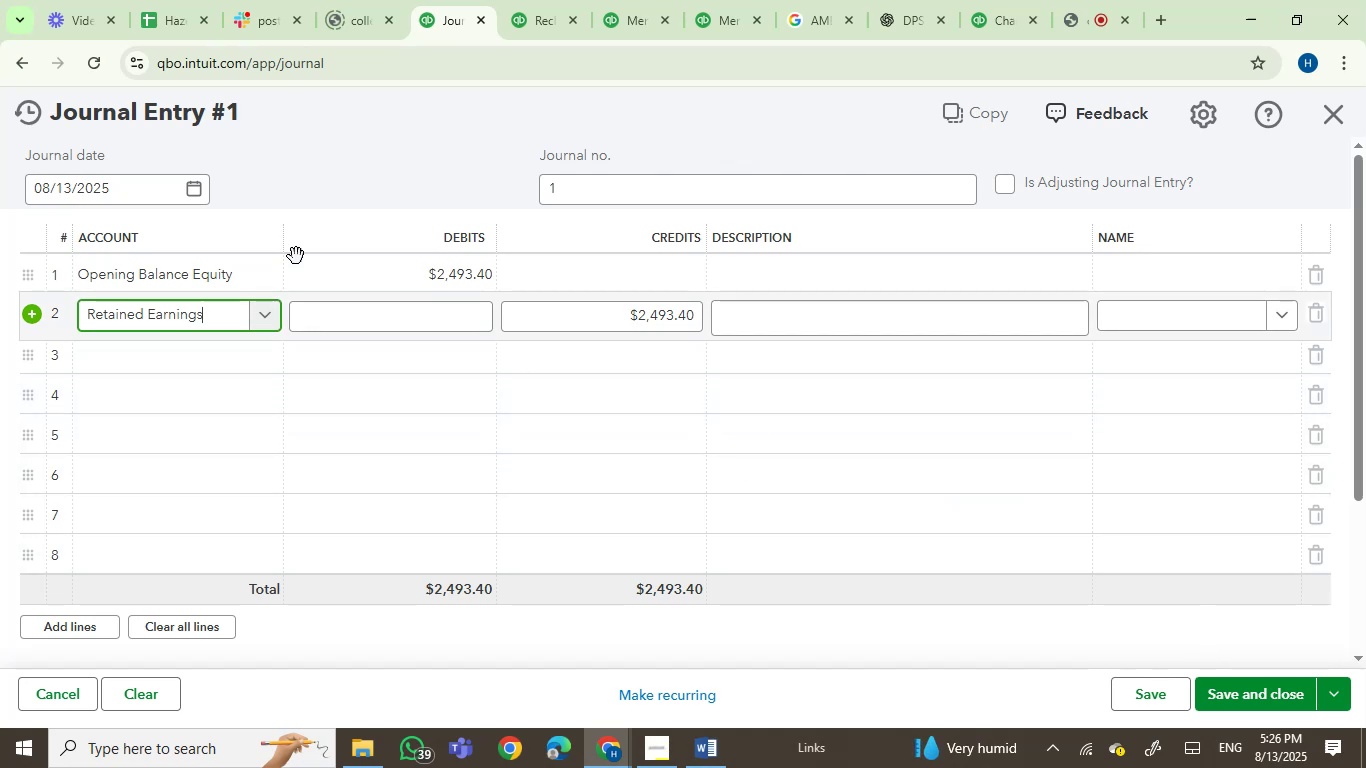 
left_click([197, 188])
 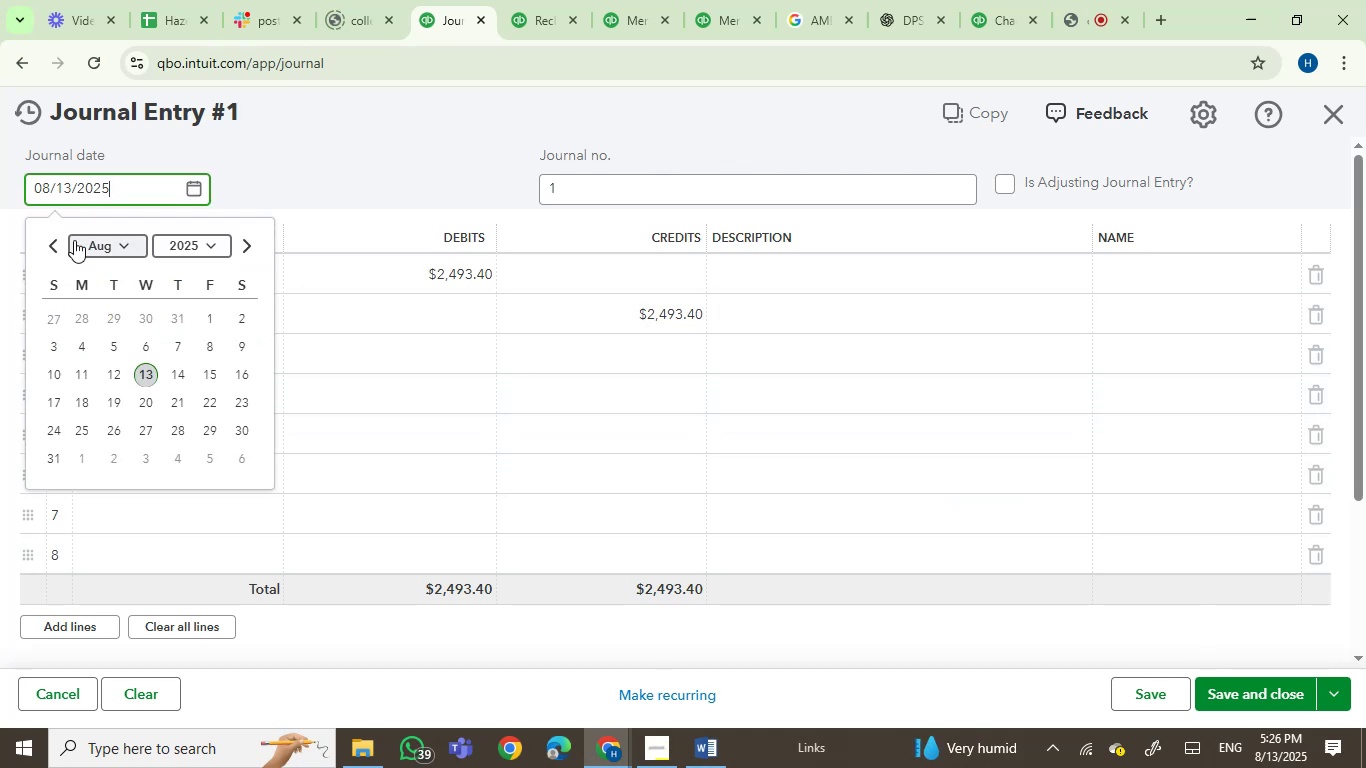 
double_click([59, 243])
 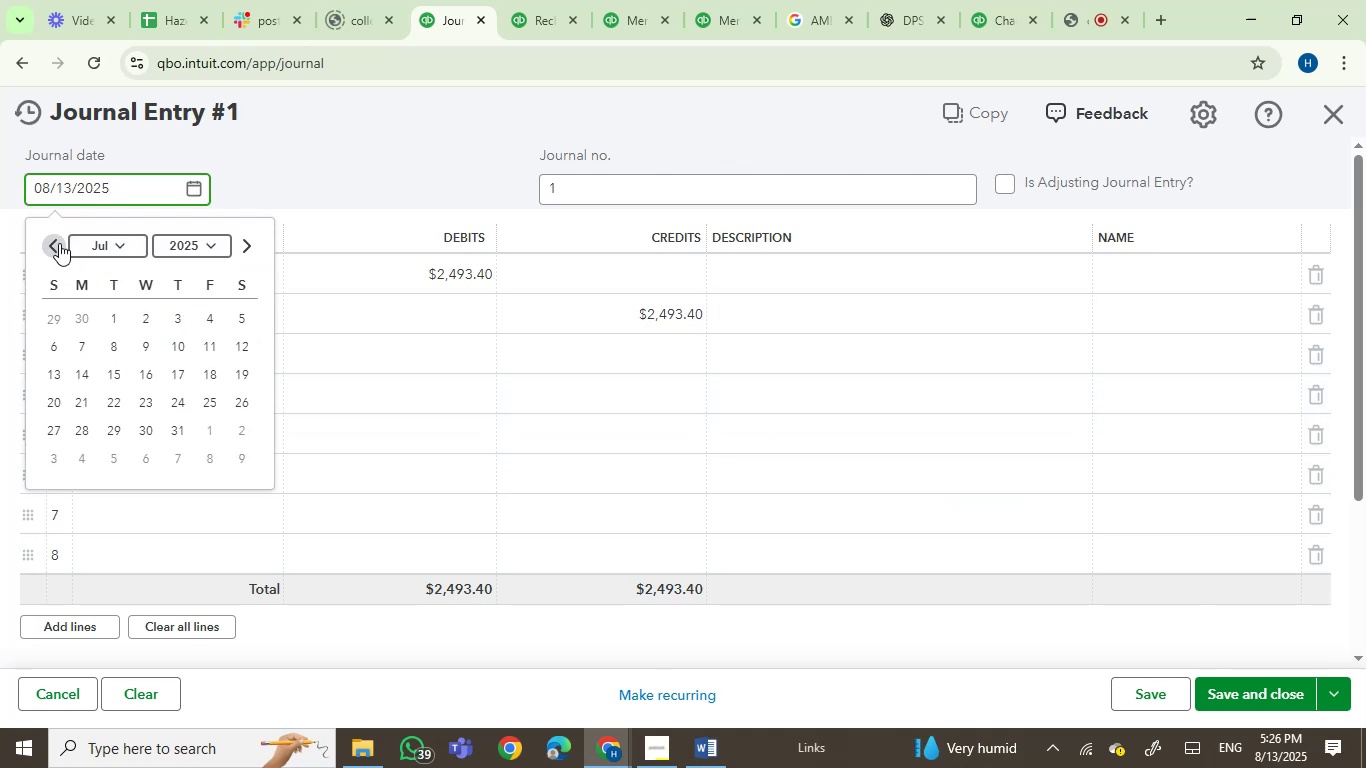 
triple_click([59, 243])
 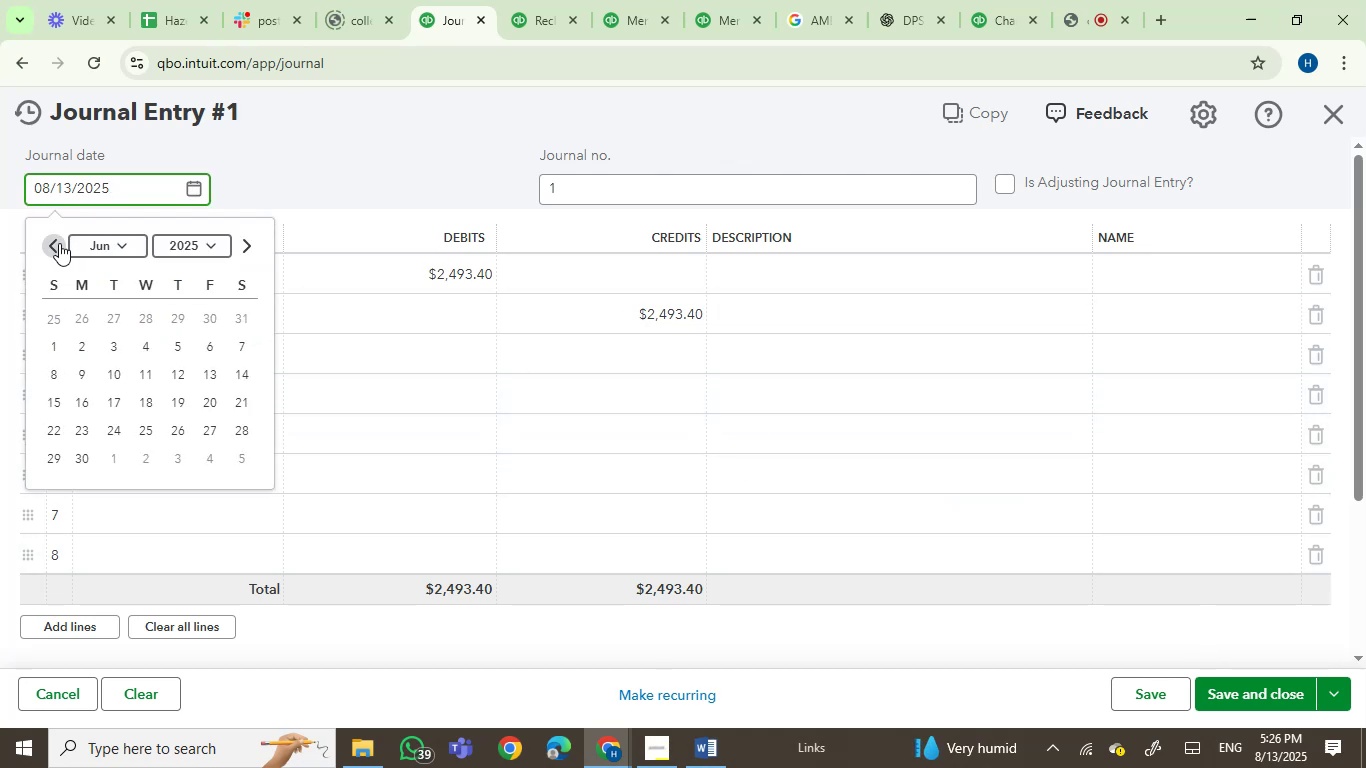 
triple_click([59, 243])
 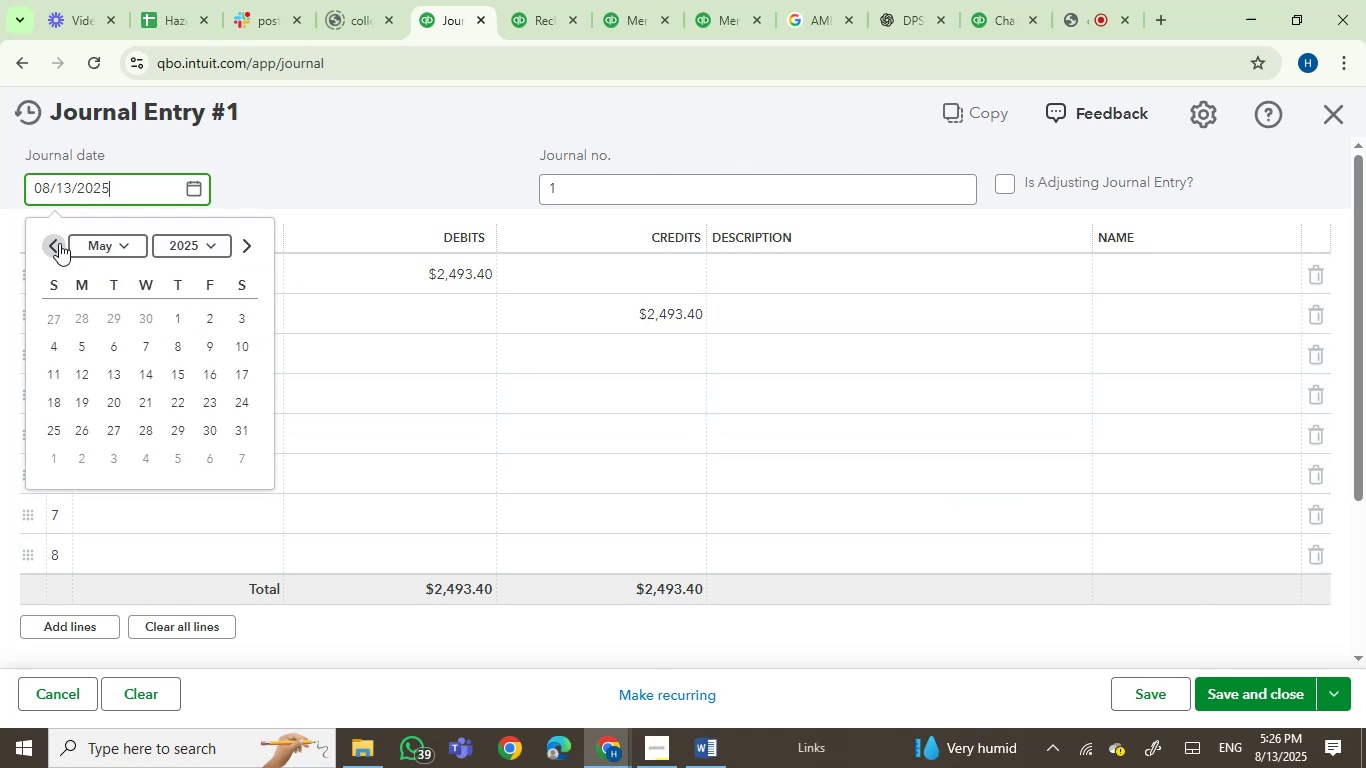 
triple_click([59, 243])
 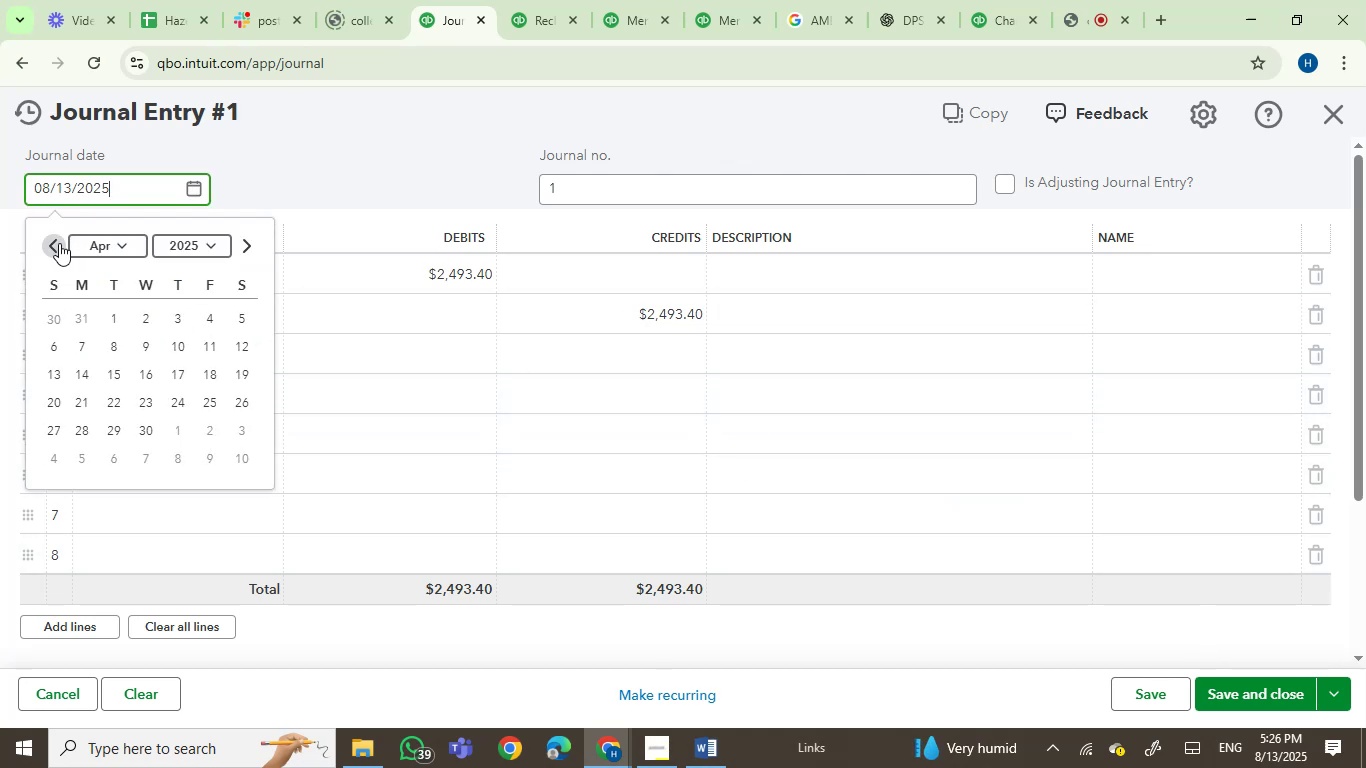 
triple_click([59, 243])
 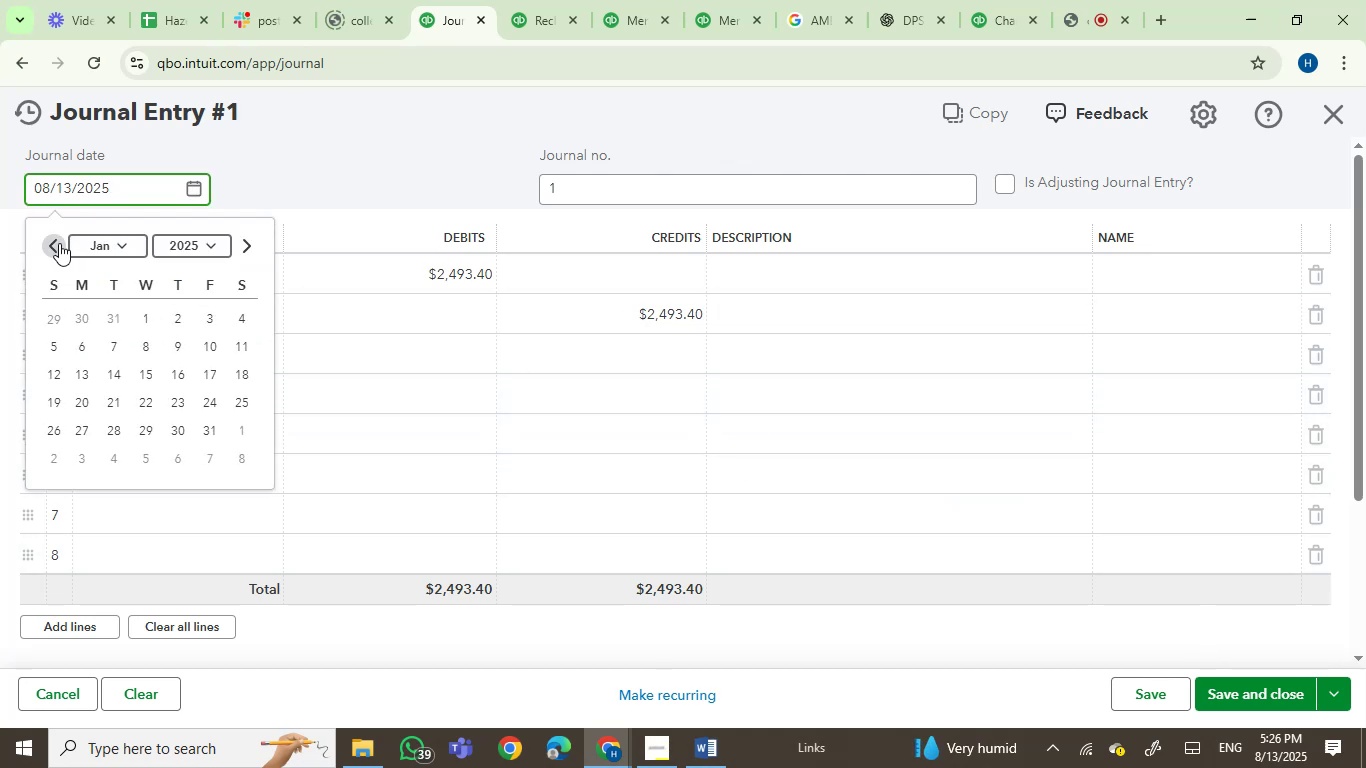 
double_click([59, 243])
 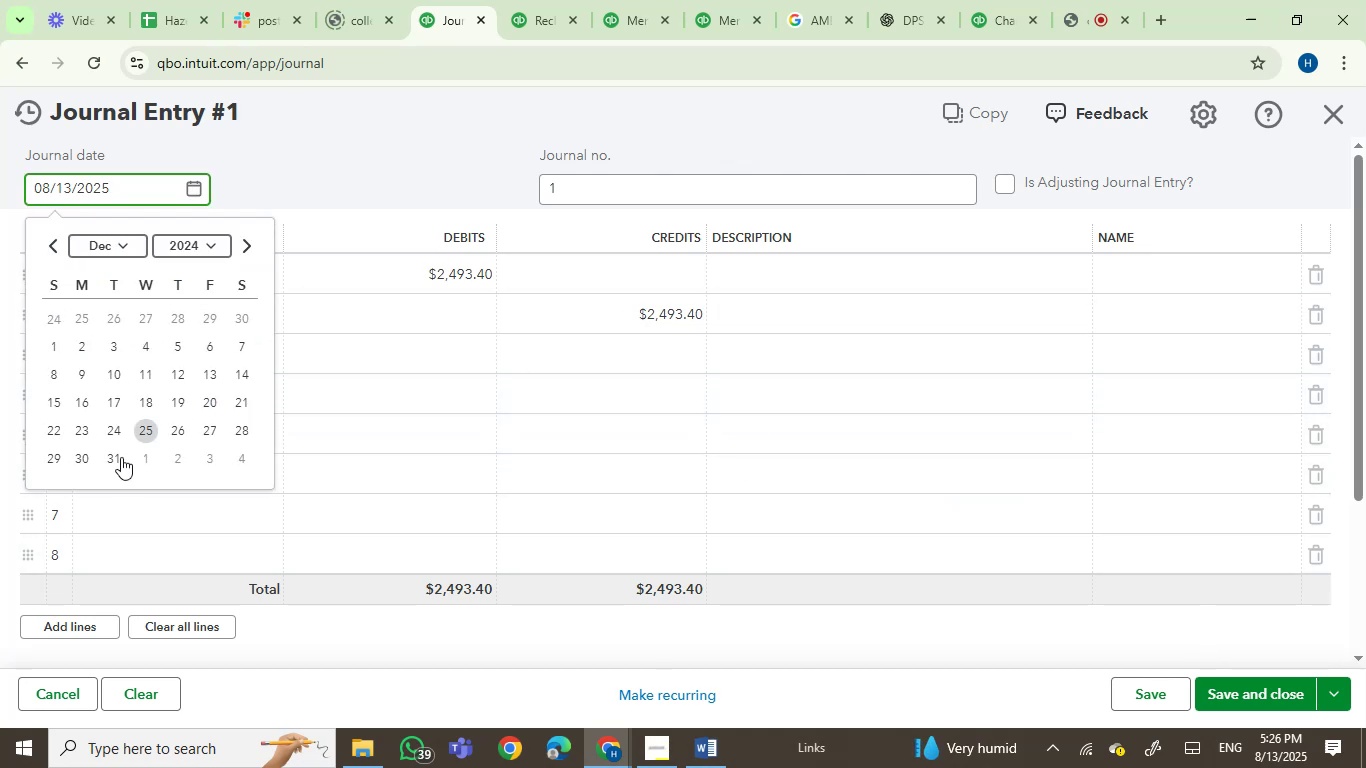 
left_click([119, 460])
 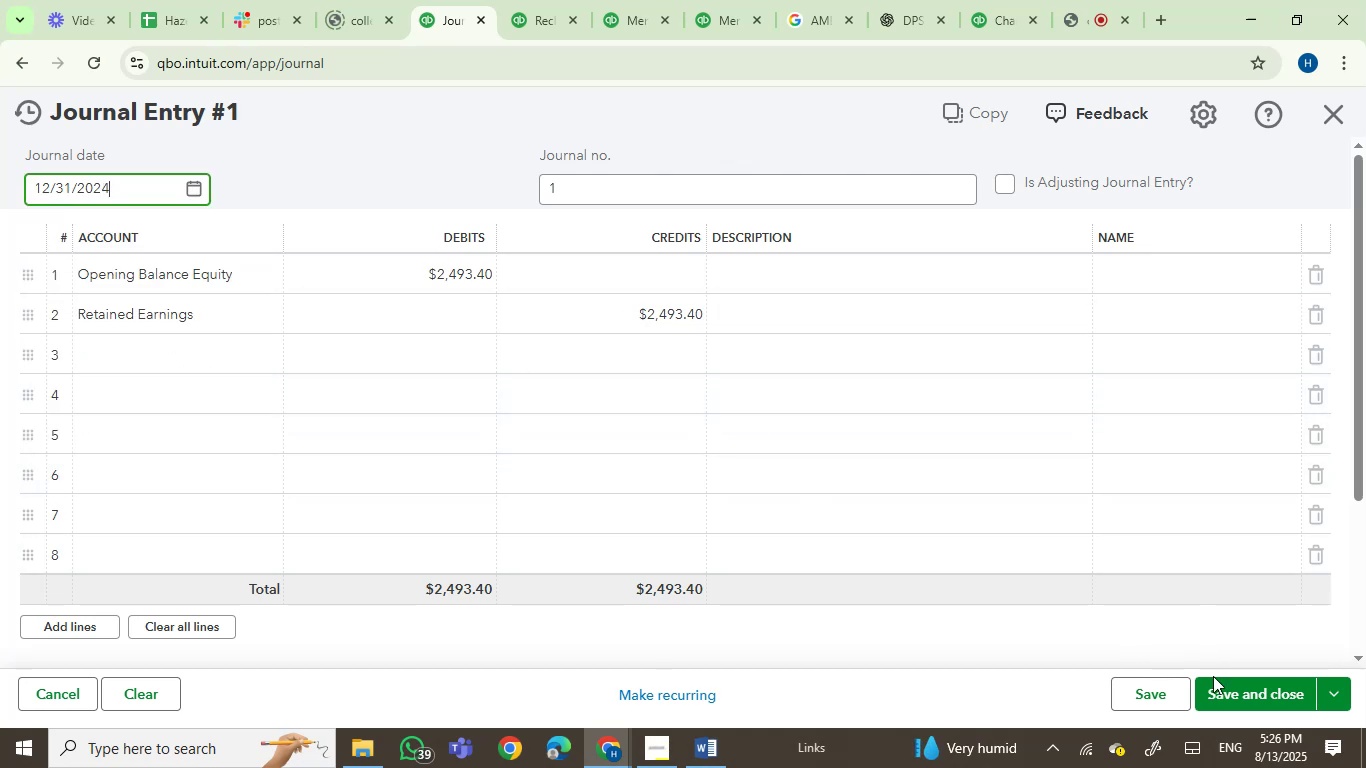 
left_click([1243, 691])
 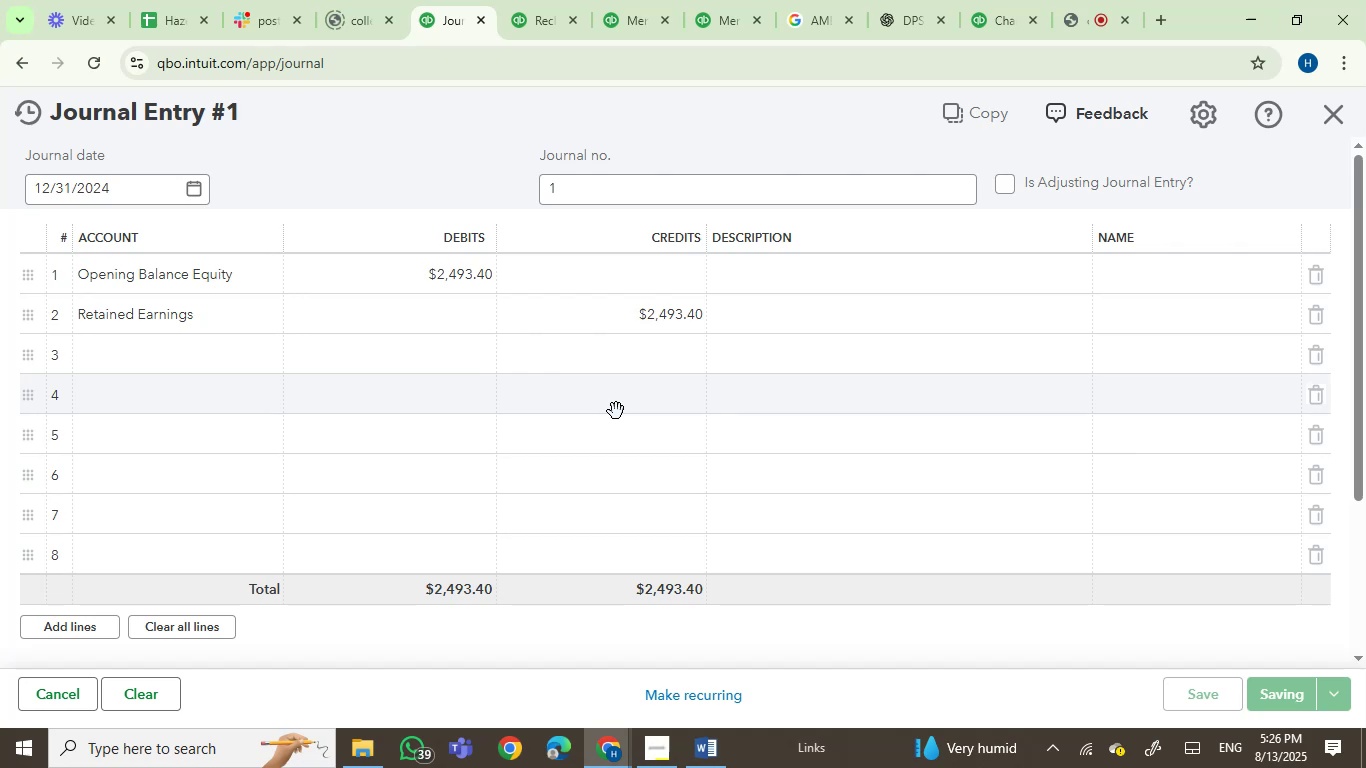 
wait(8.07)
 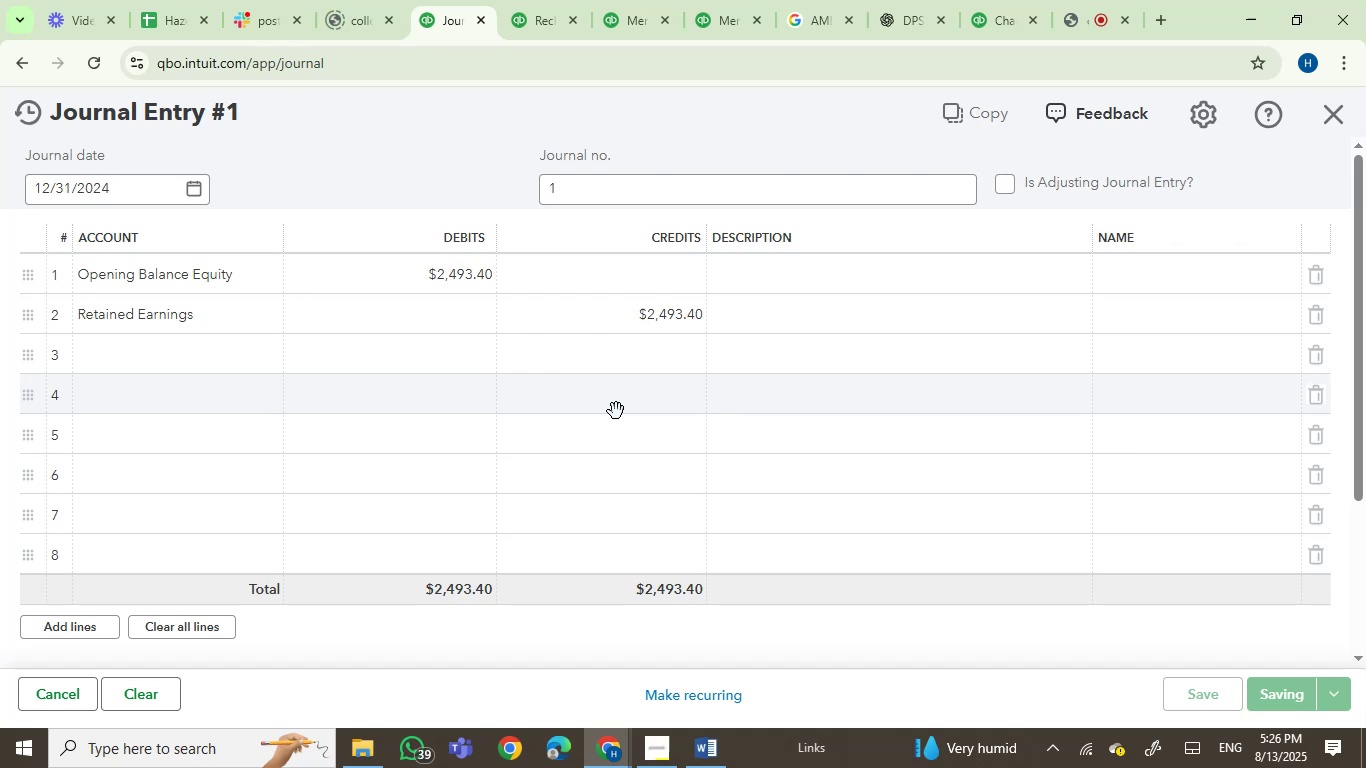 
scroll: coordinate [674, 316], scroll_direction: down, amount: 1.0
 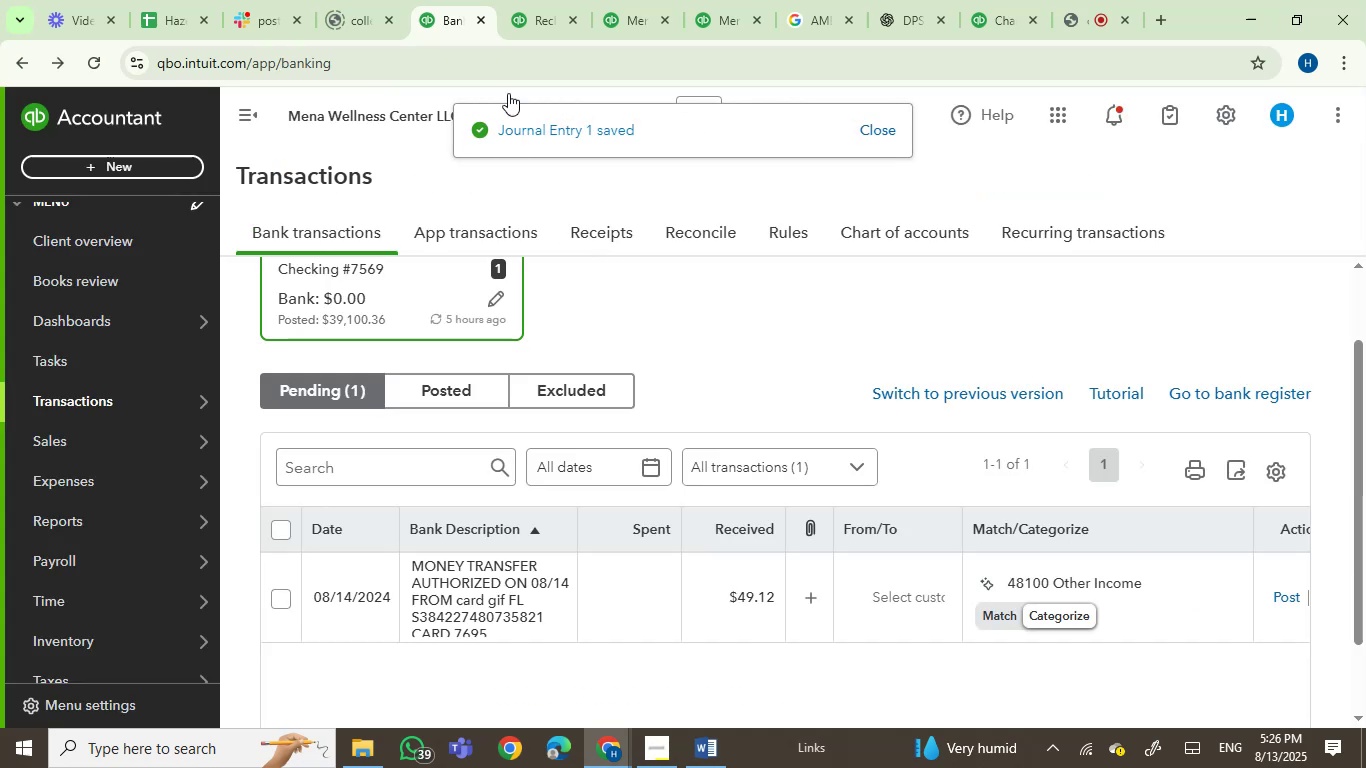 
left_click([630, 11])
 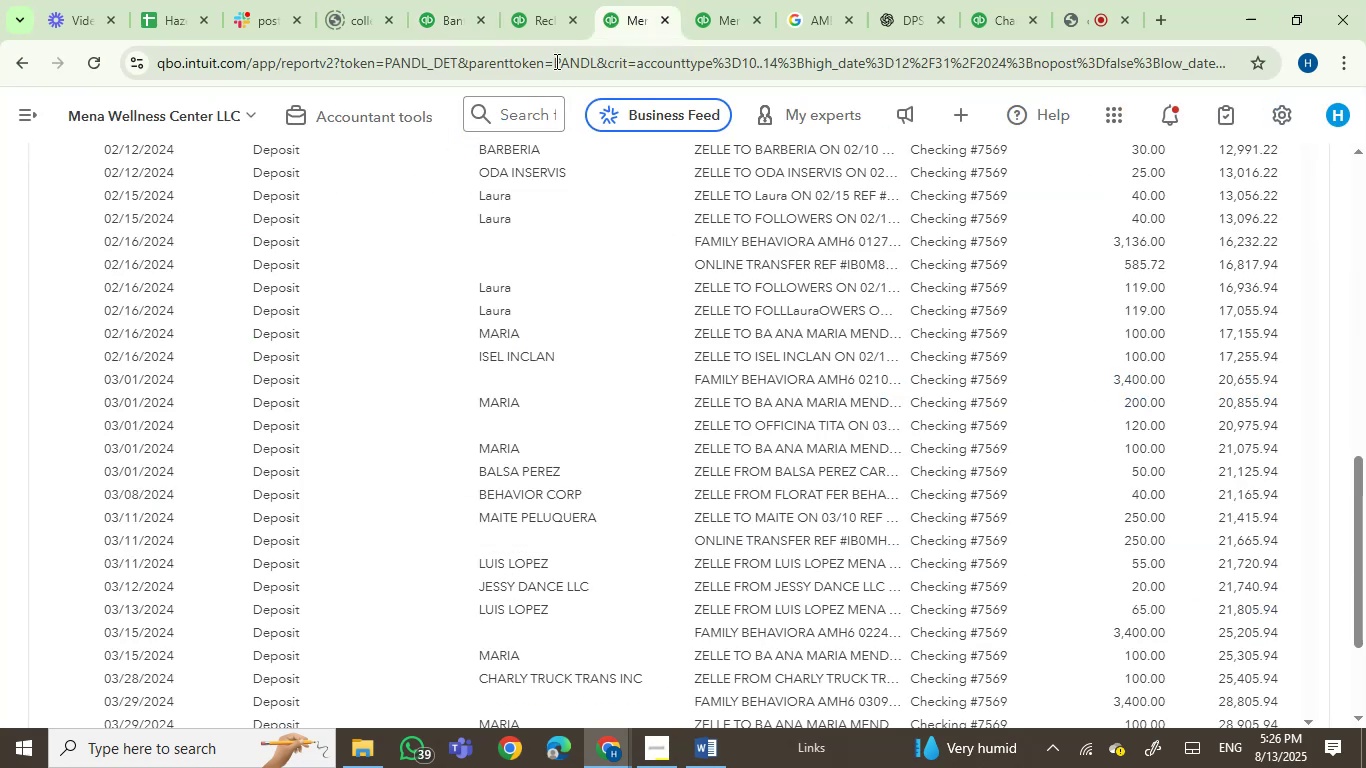 
left_click([550, 22])
 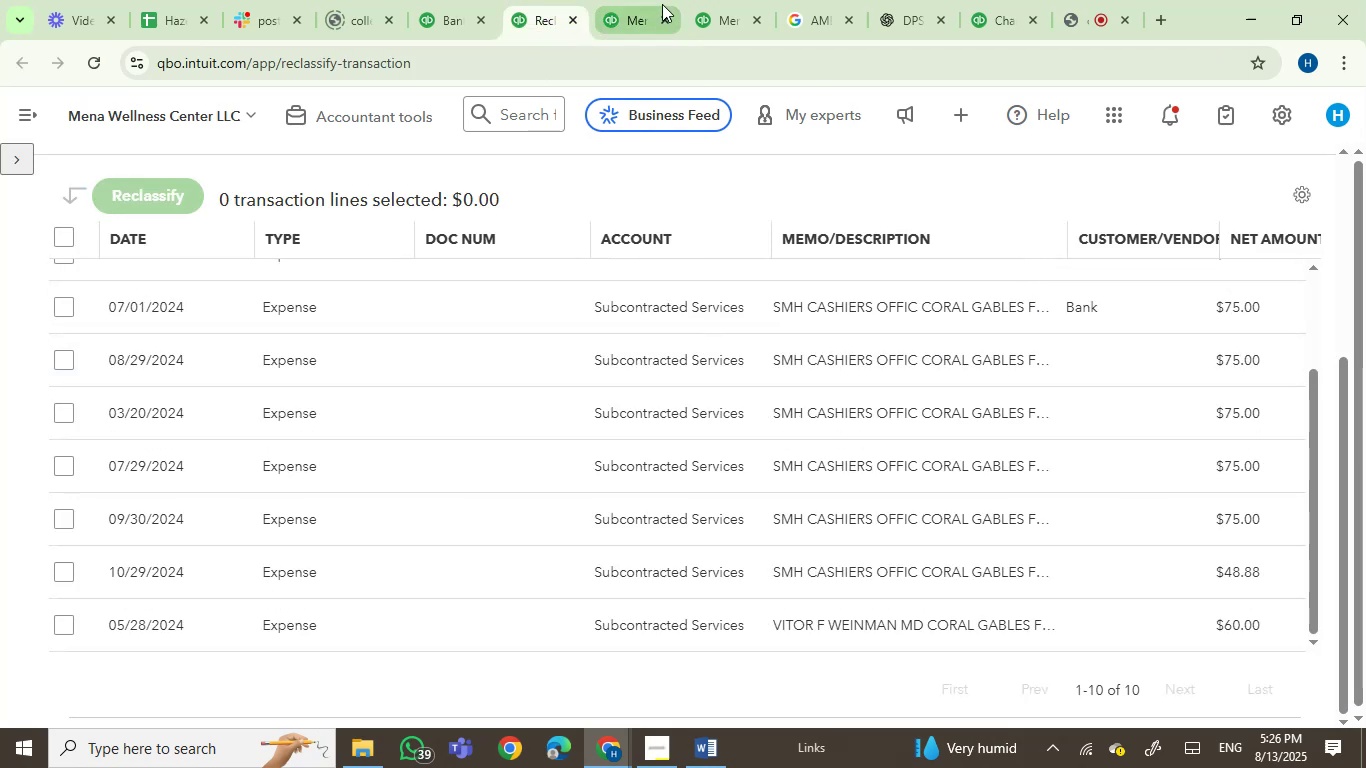 
left_click([713, 0])
 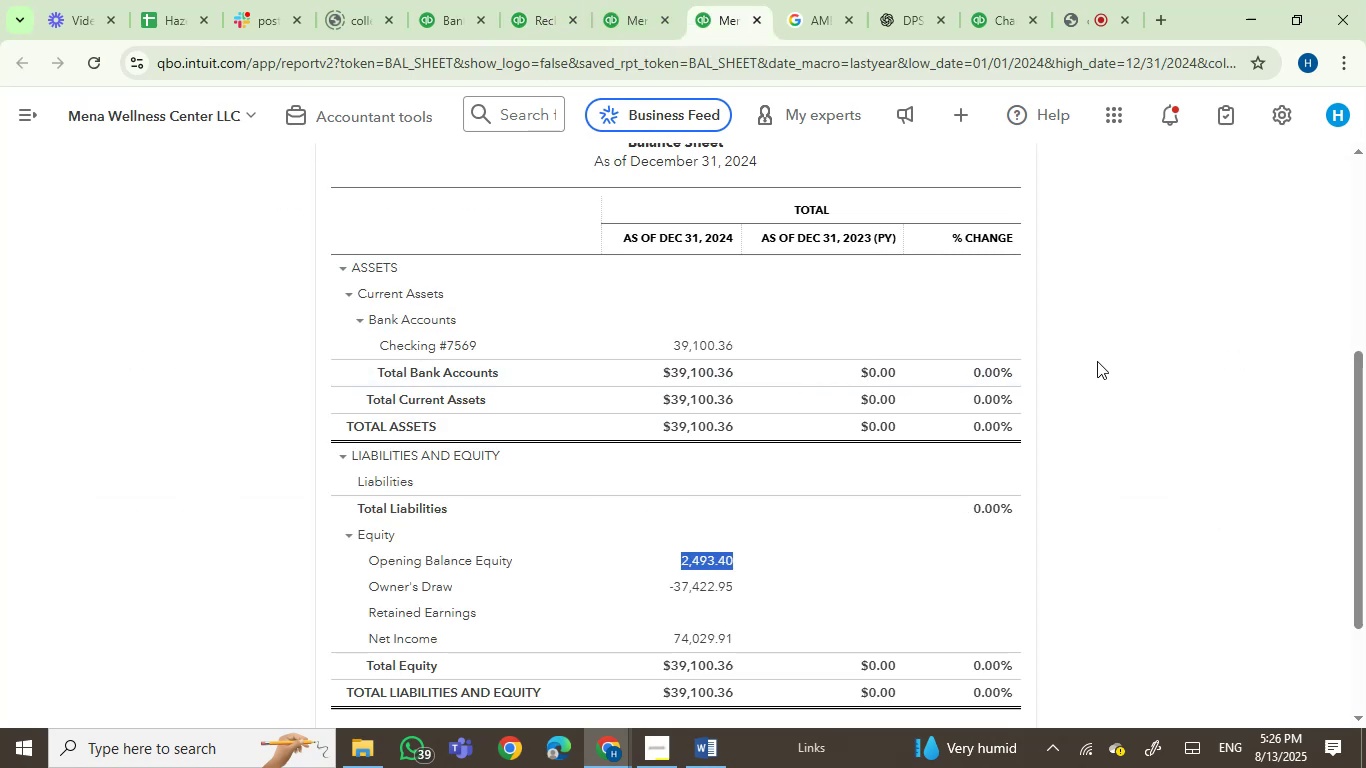 
scroll: coordinate [1028, 342], scroll_direction: up, amount: 2.0
 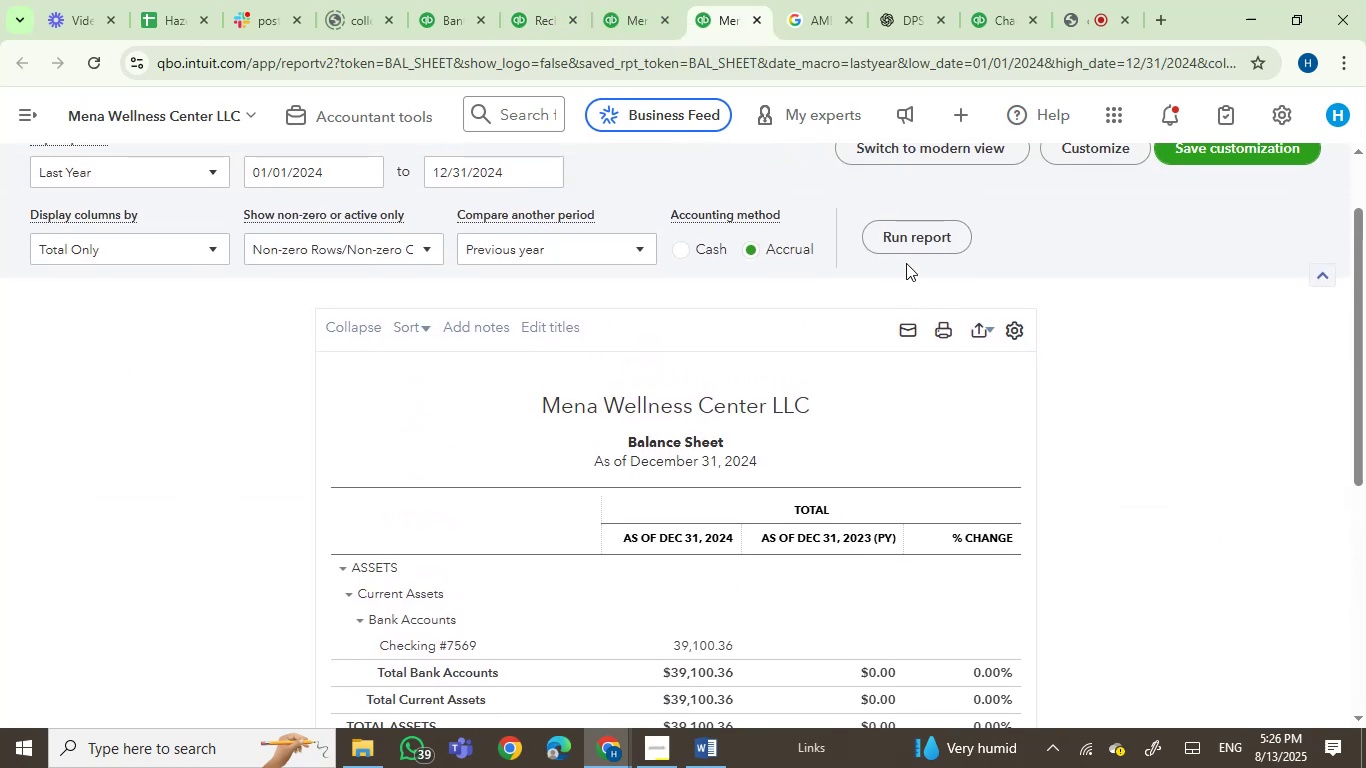 
left_click([904, 255])
 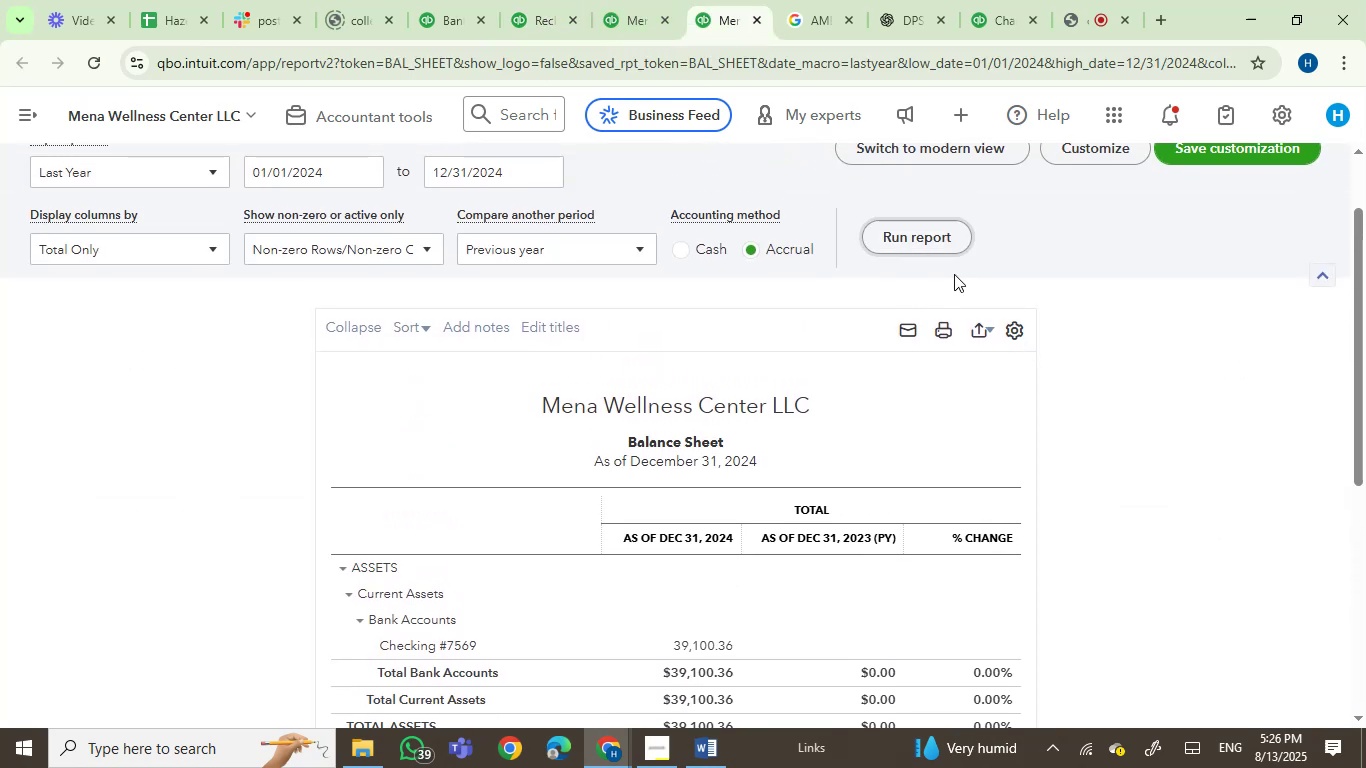 
scroll: coordinate [1153, 374], scroll_direction: down, amount: 1.0
 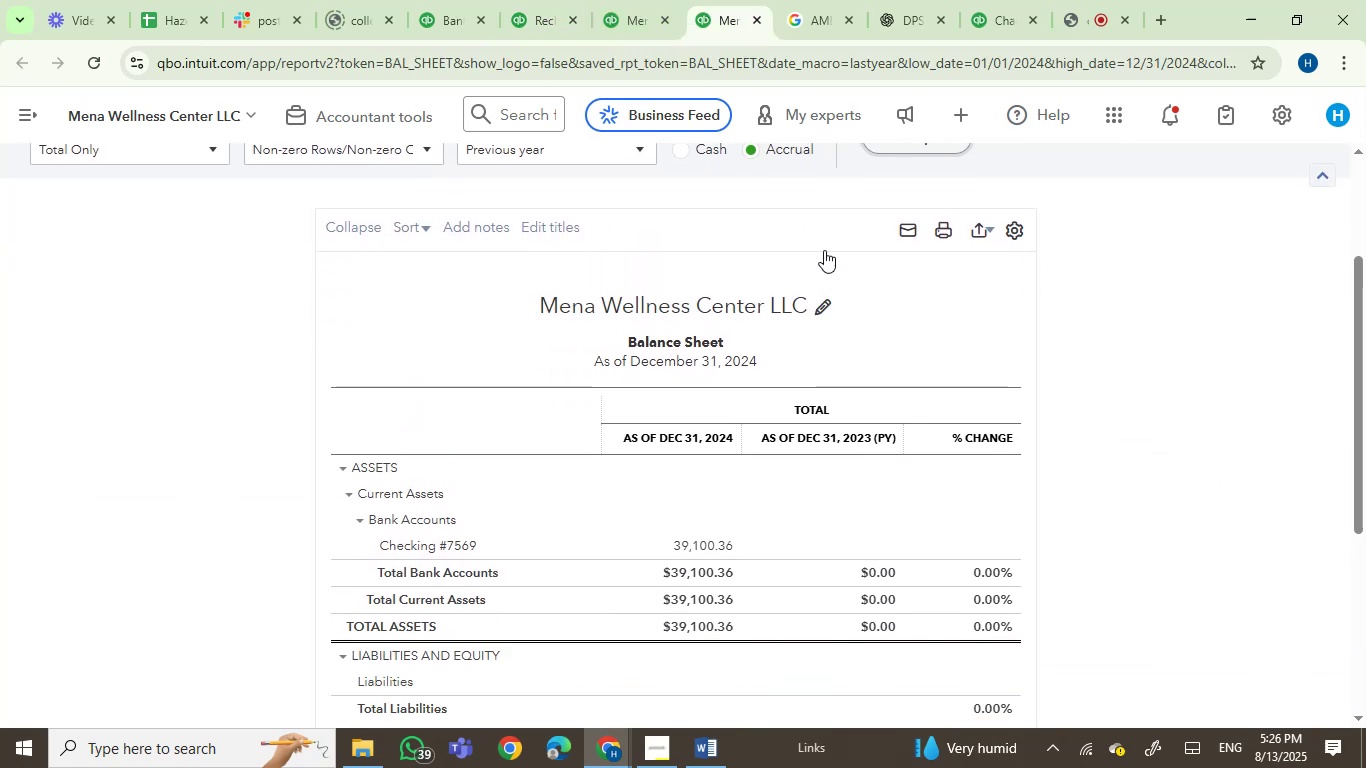 
left_click([612, 11])
 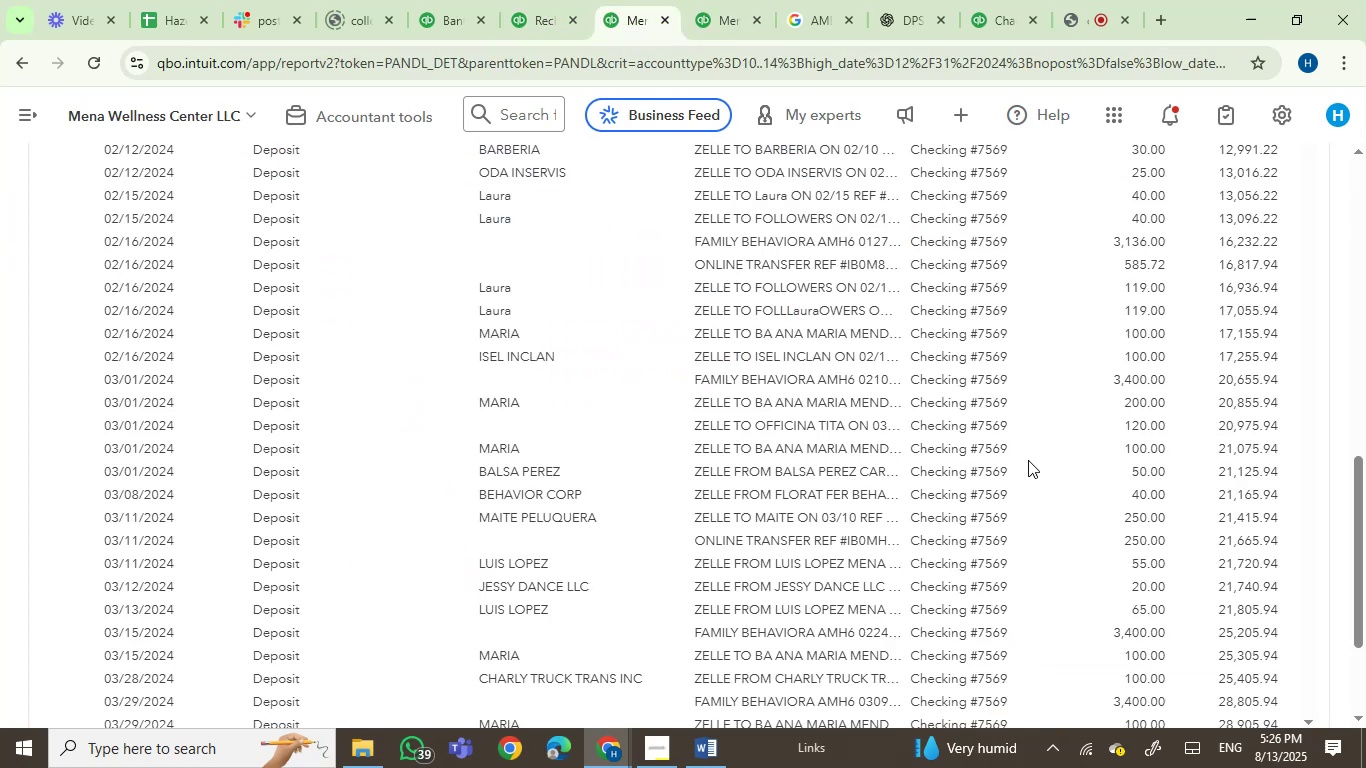 
scroll: coordinate [657, 387], scroll_direction: up, amount: 6.0
 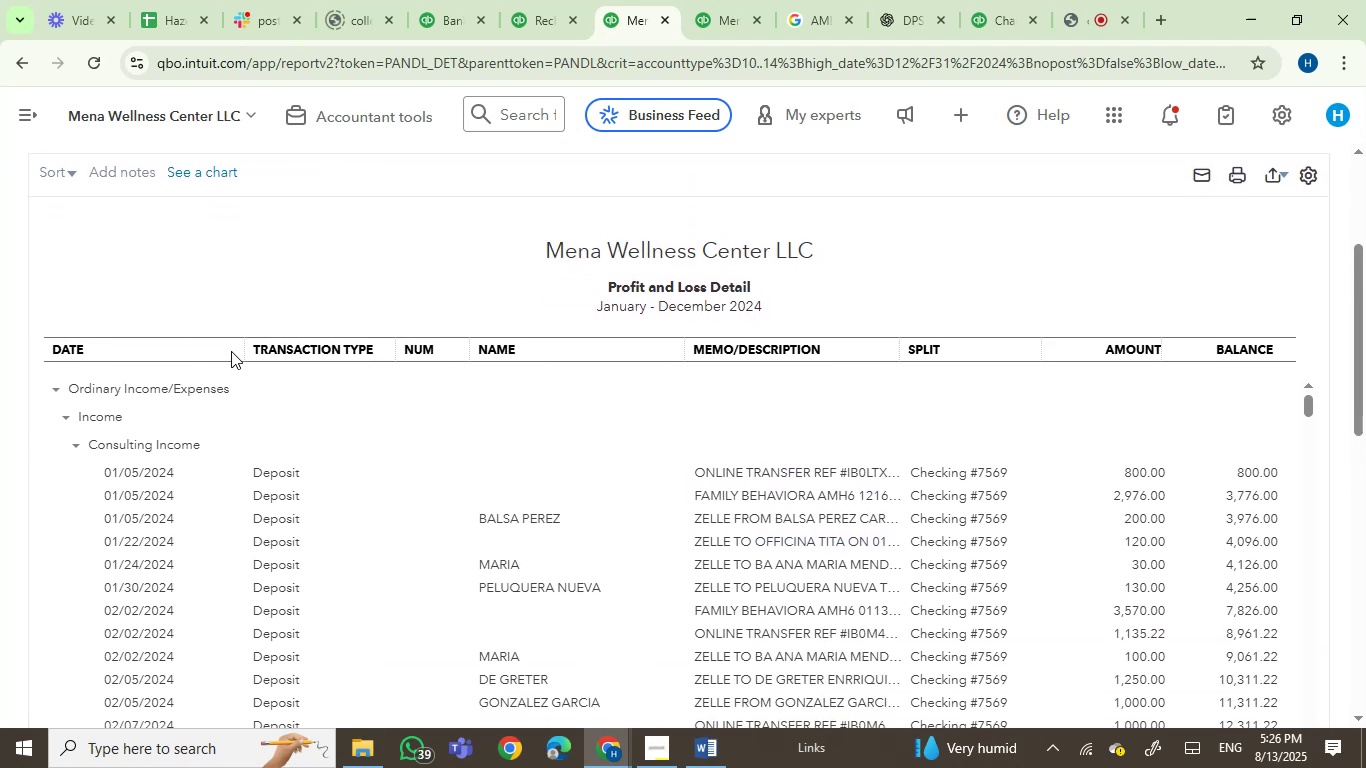 
left_click_drag(start_coordinate=[239, 349], to_coordinate=[184, 377])
 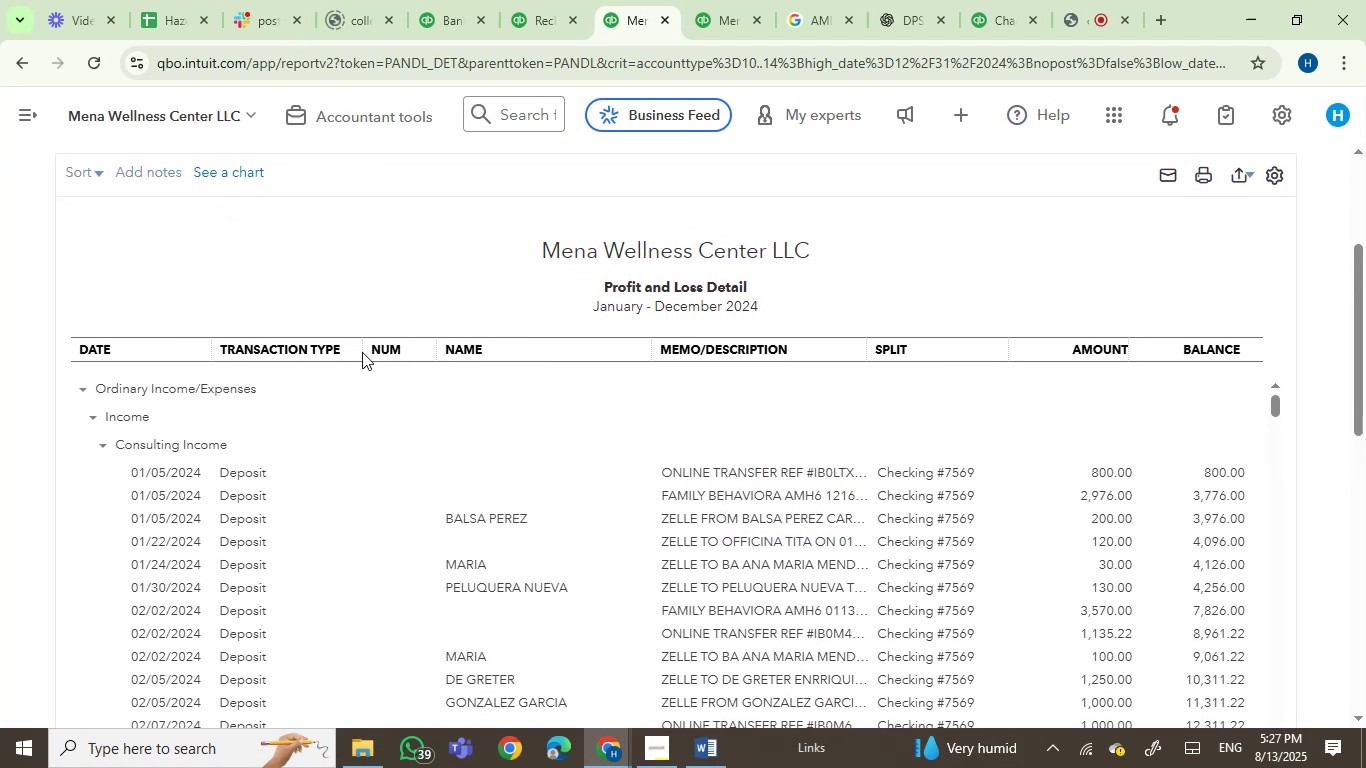 
left_click_drag(start_coordinate=[359, 352], to_coordinate=[306, 369])
 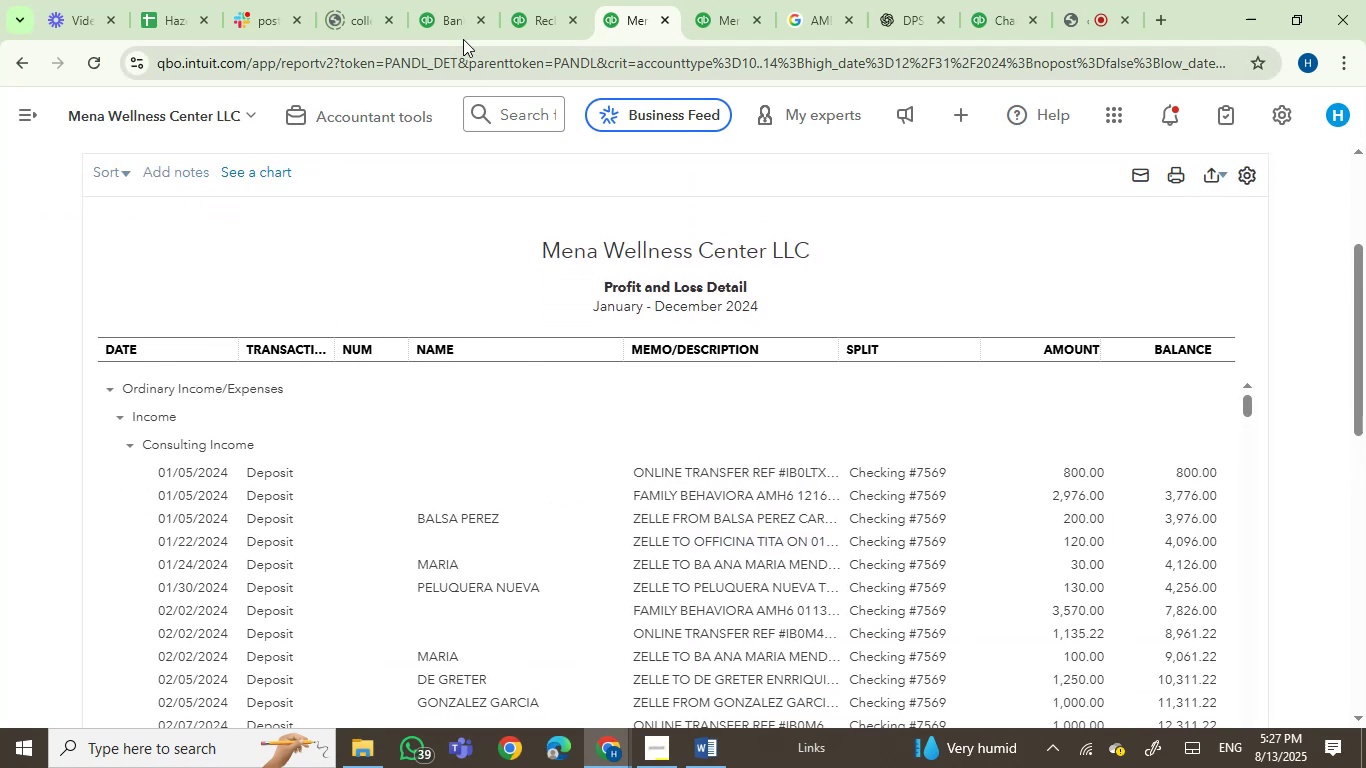 
left_click([464, 20])
 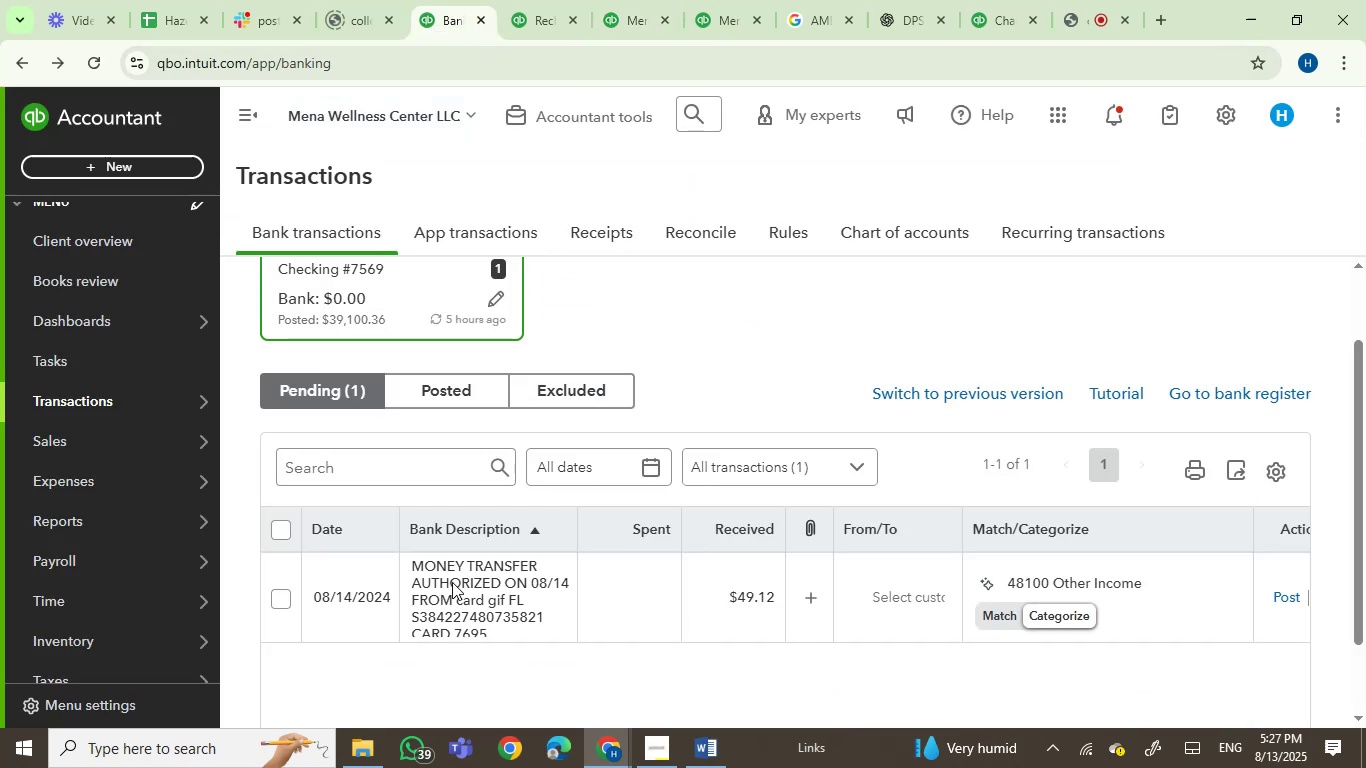 
wait(5.11)
 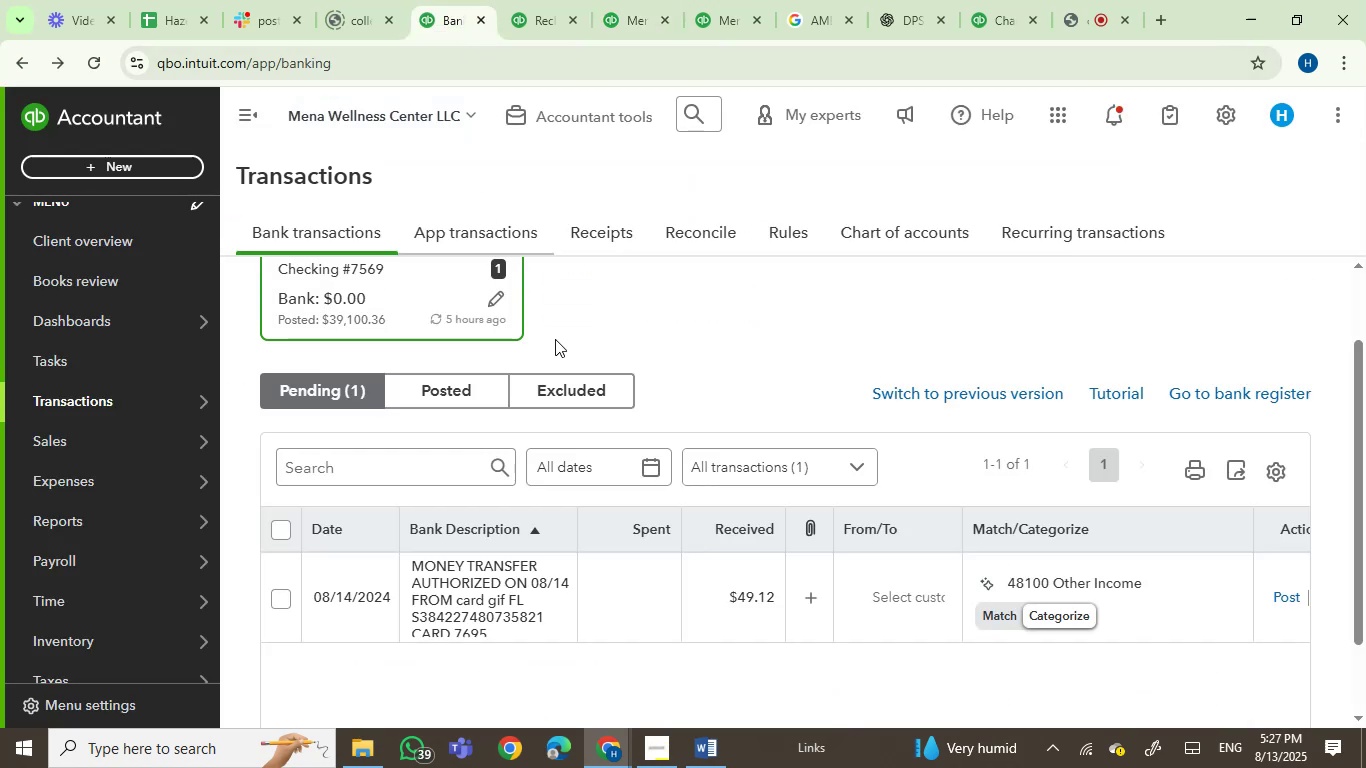 
left_click([240, 117])
 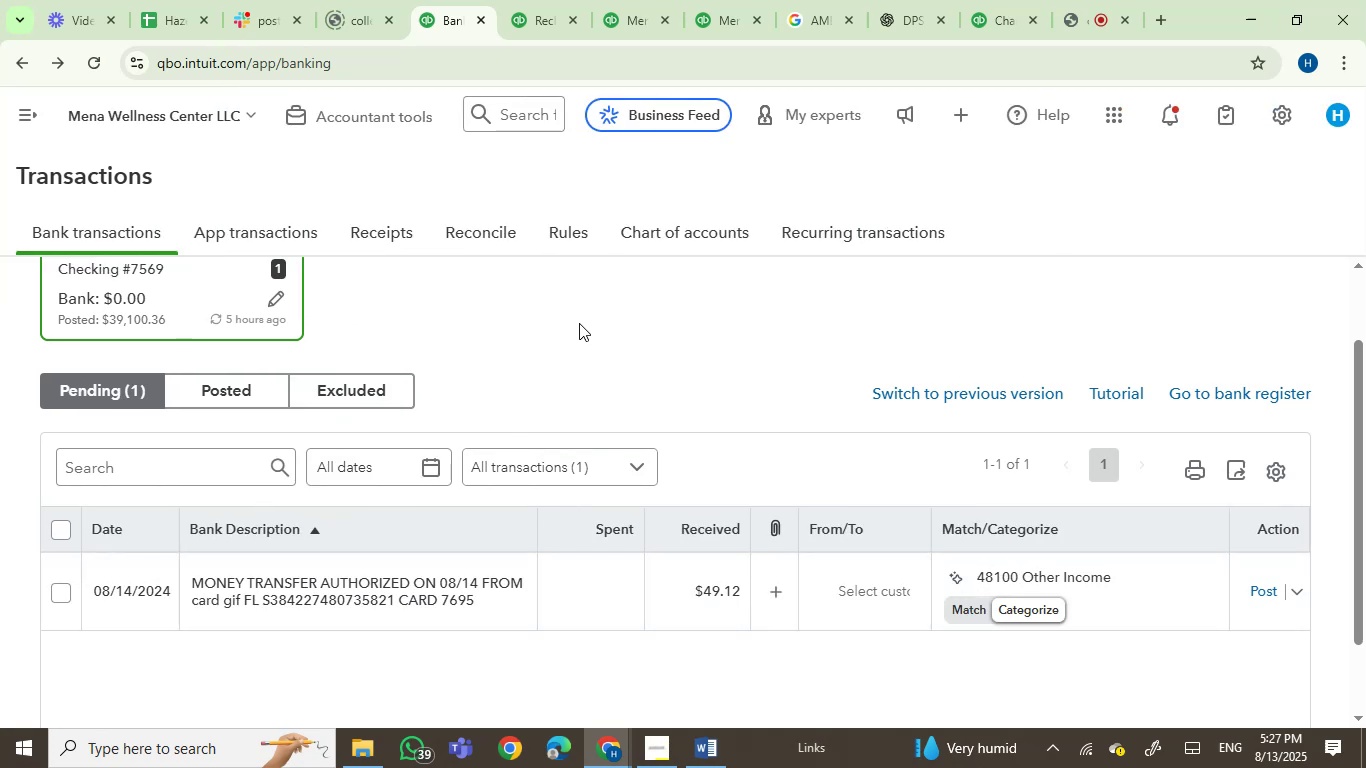 
wait(5.36)
 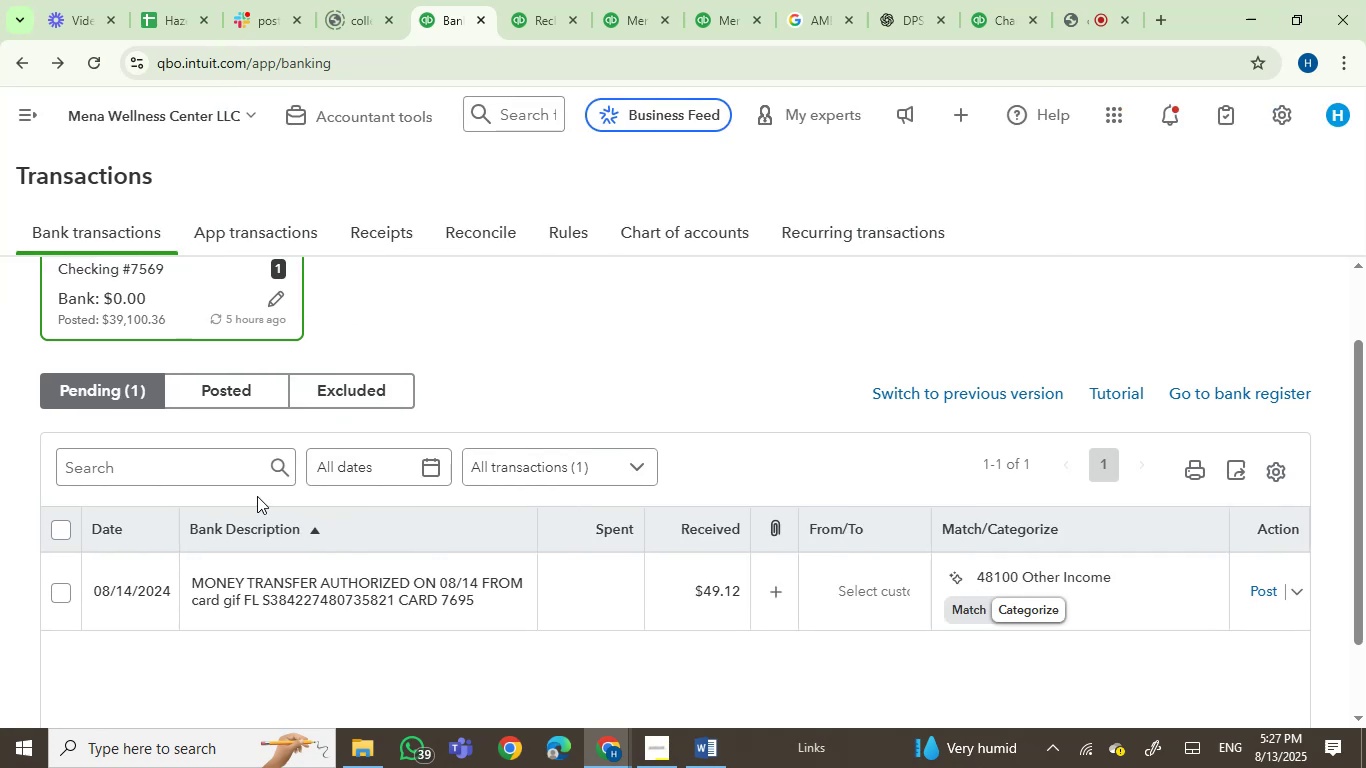 
left_click([525, 12])
 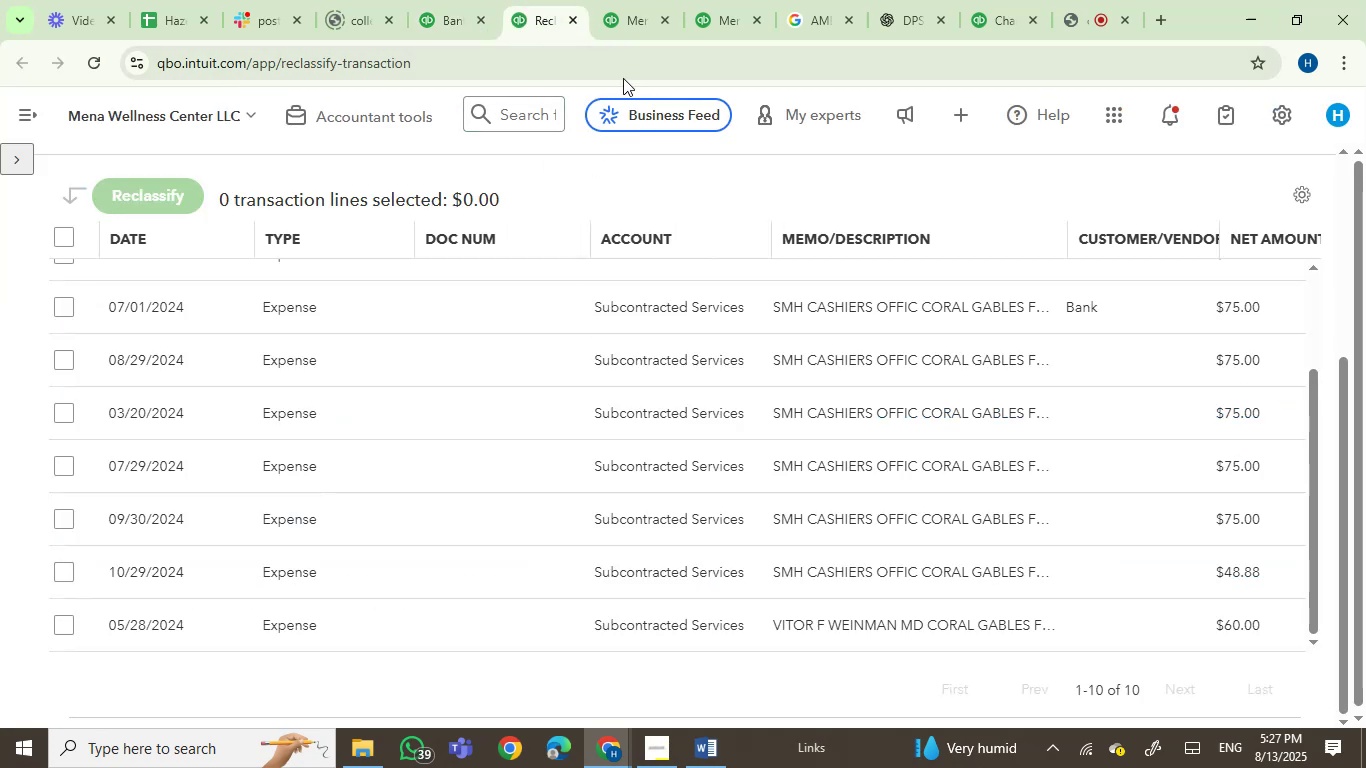 
left_click([629, 4])
 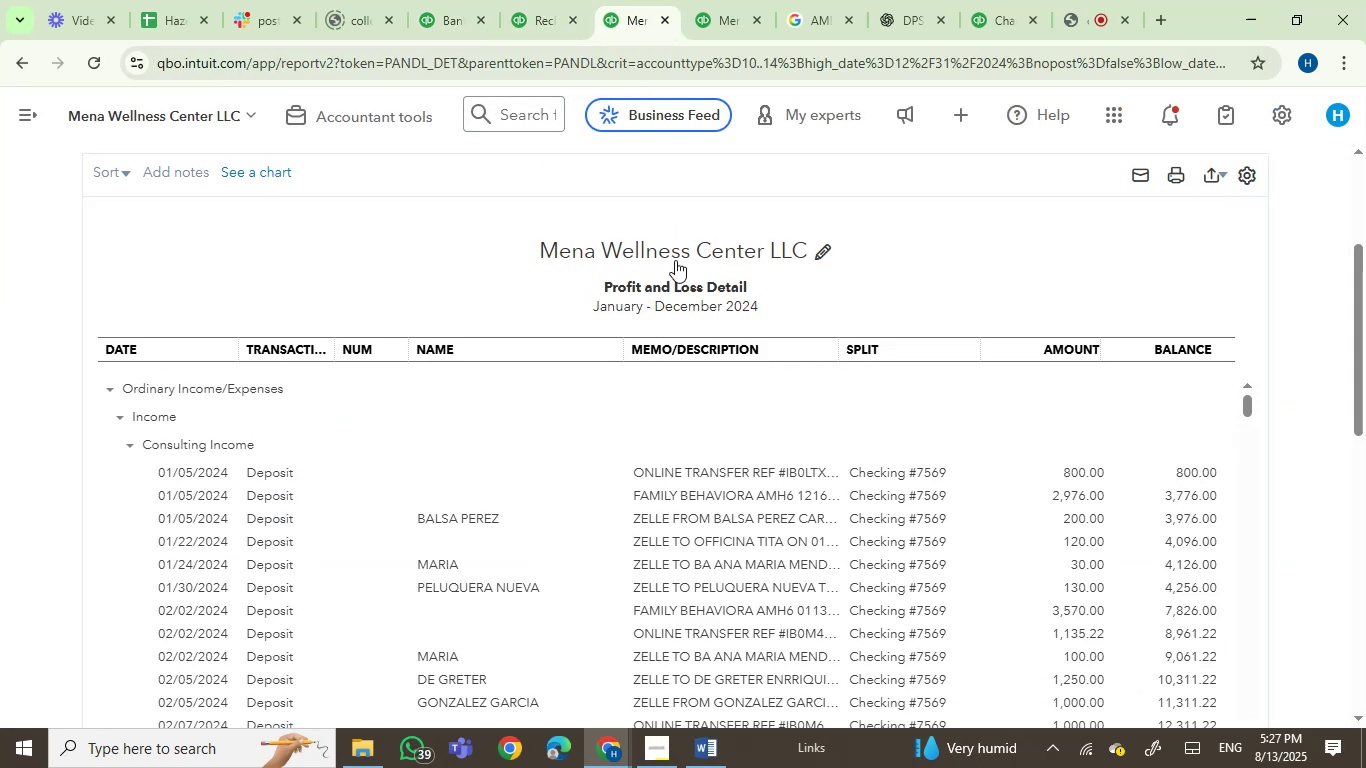 
left_click_drag(start_coordinate=[1361, 330], to_coordinate=[1365, 393])
 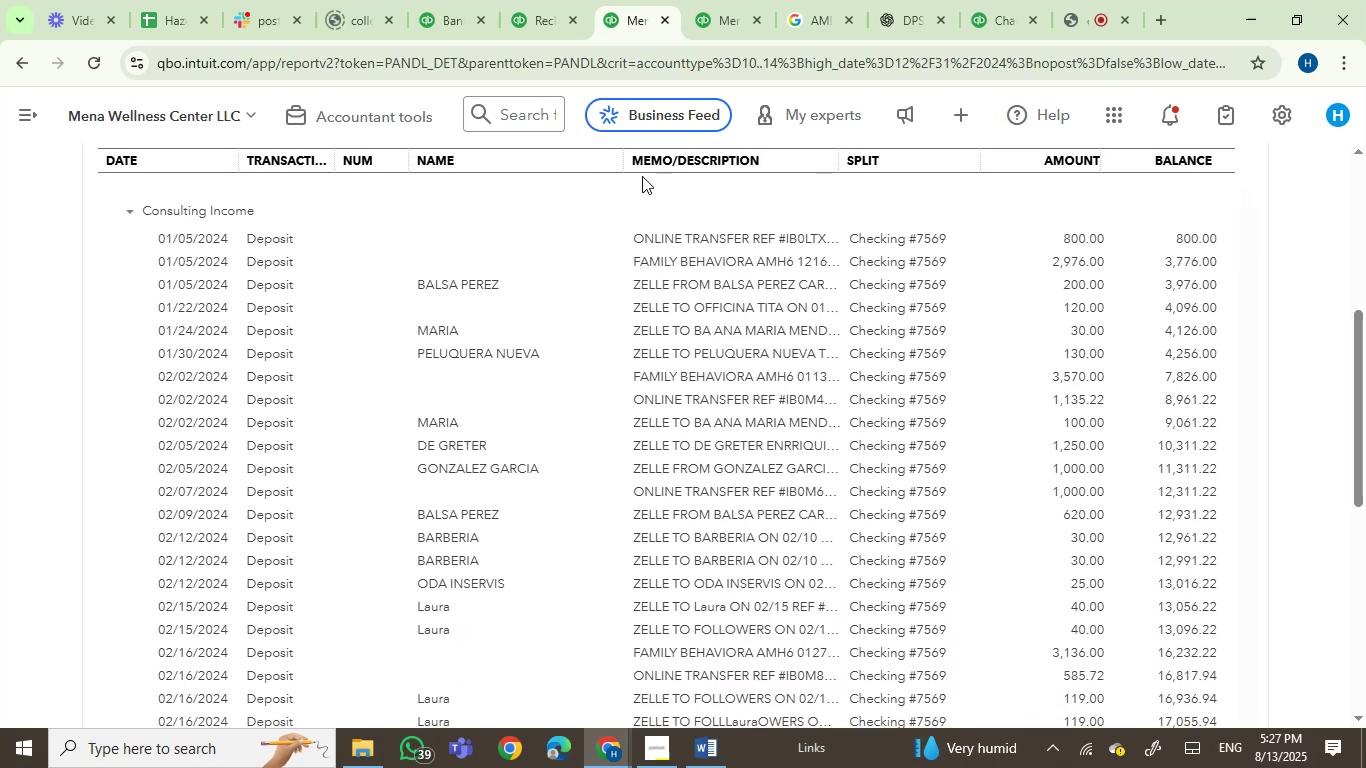 
left_click_drag(start_coordinate=[619, 168], to_coordinate=[541, 180])
 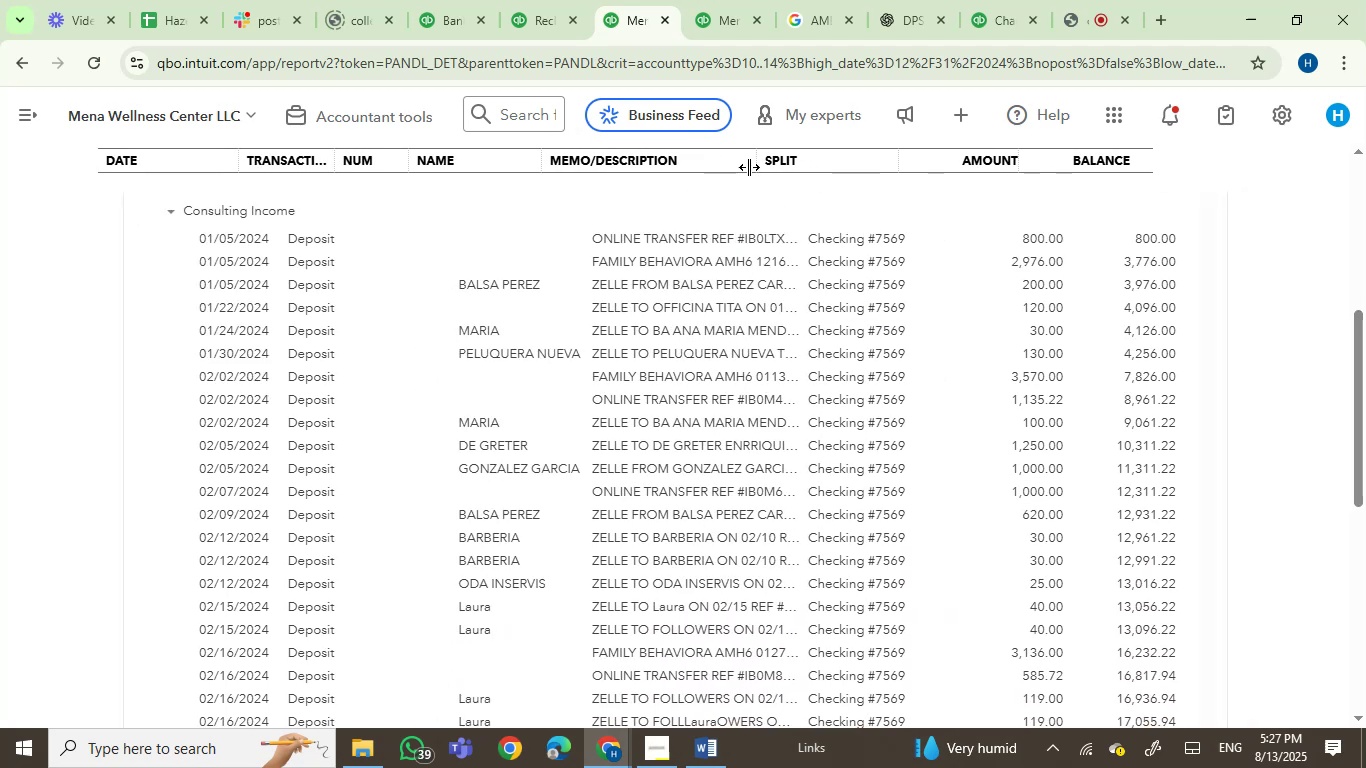 
left_click_drag(start_coordinate=[753, 165], to_coordinate=[837, 163])
 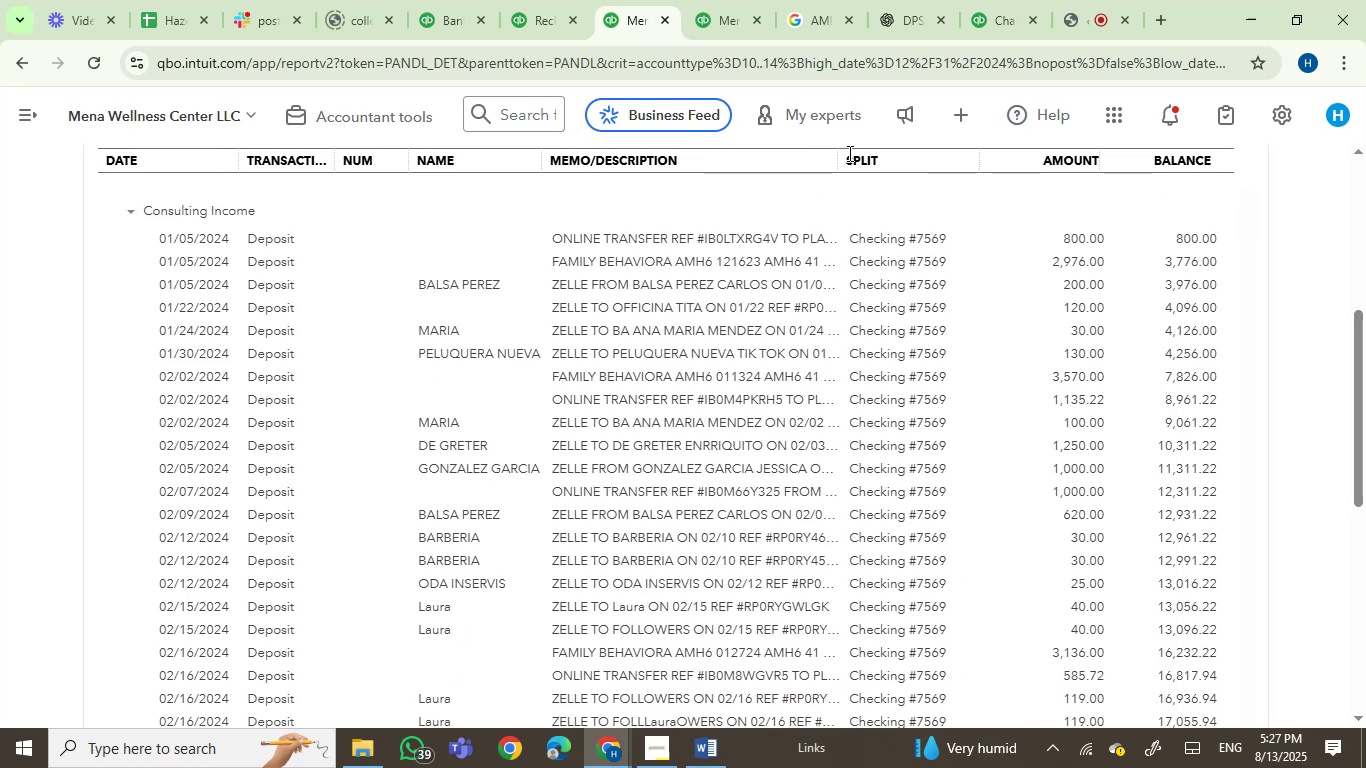 
left_click_drag(start_coordinate=[835, 156], to_coordinate=[931, 159])
 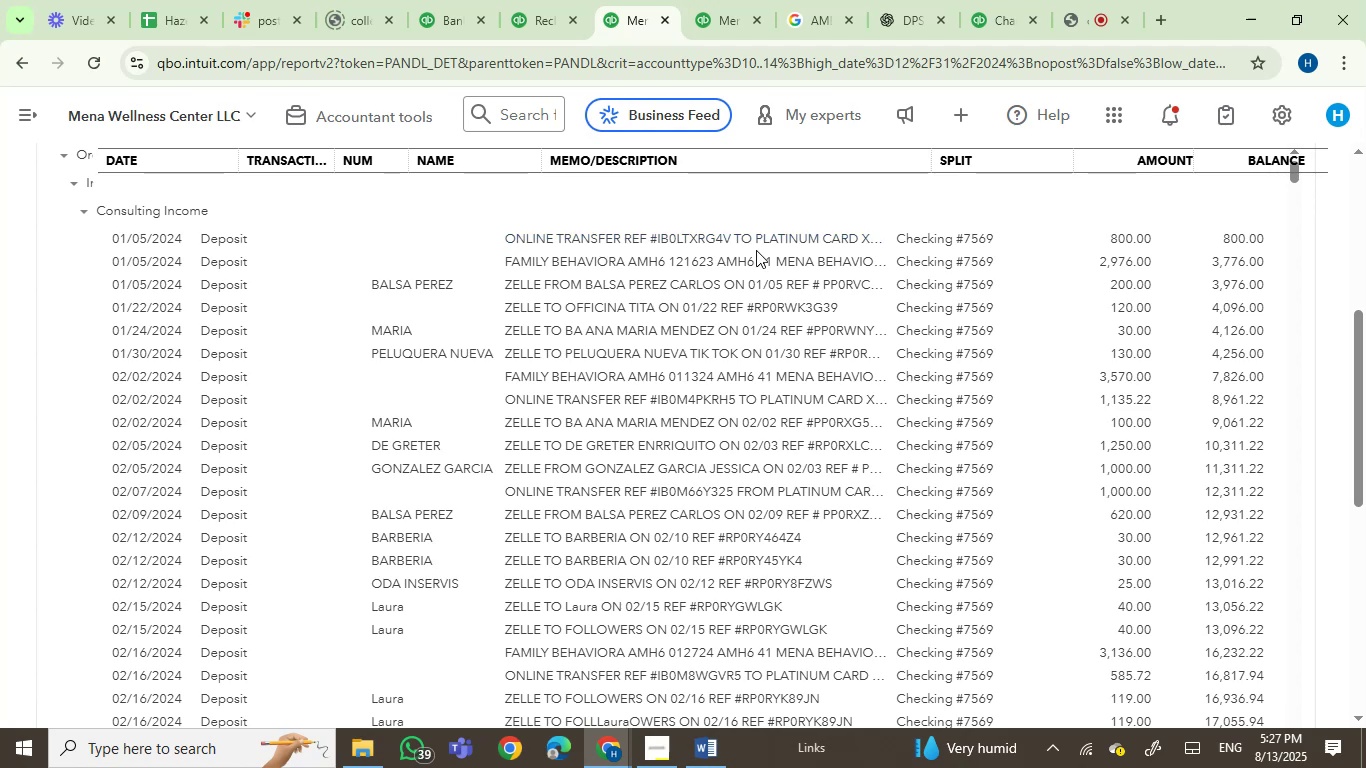 
left_click_drag(start_coordinate=[929, 156], to_coordinate=[958, 157])
 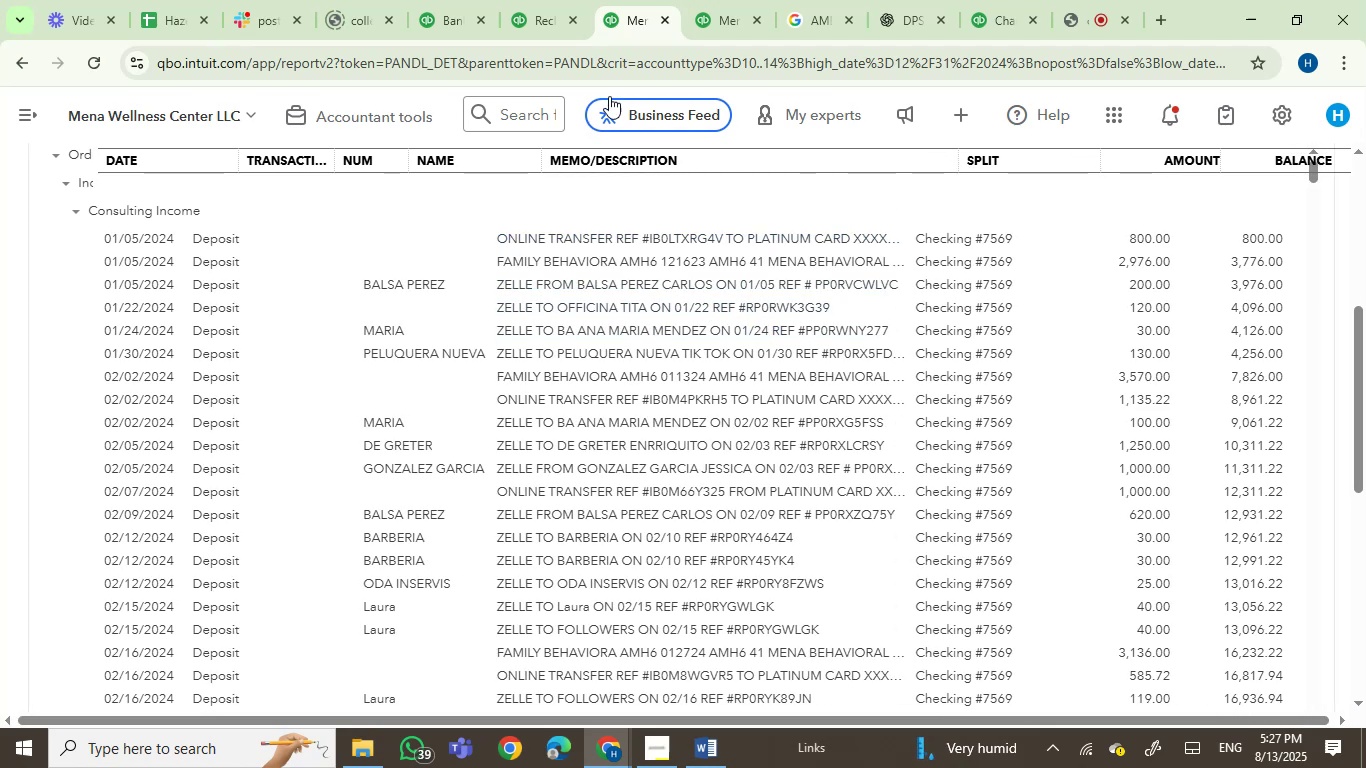 
left_click([520, 29])
 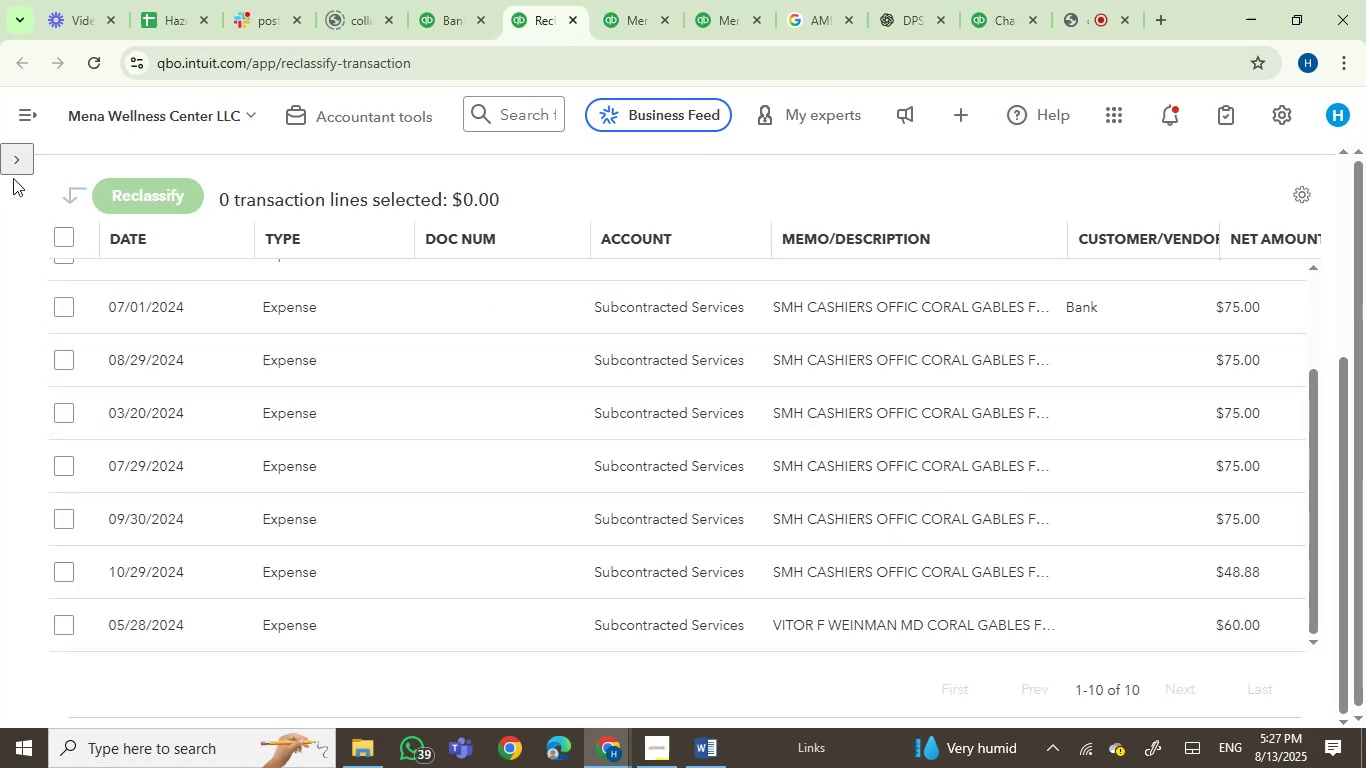 
left_click([2, 160])
 